 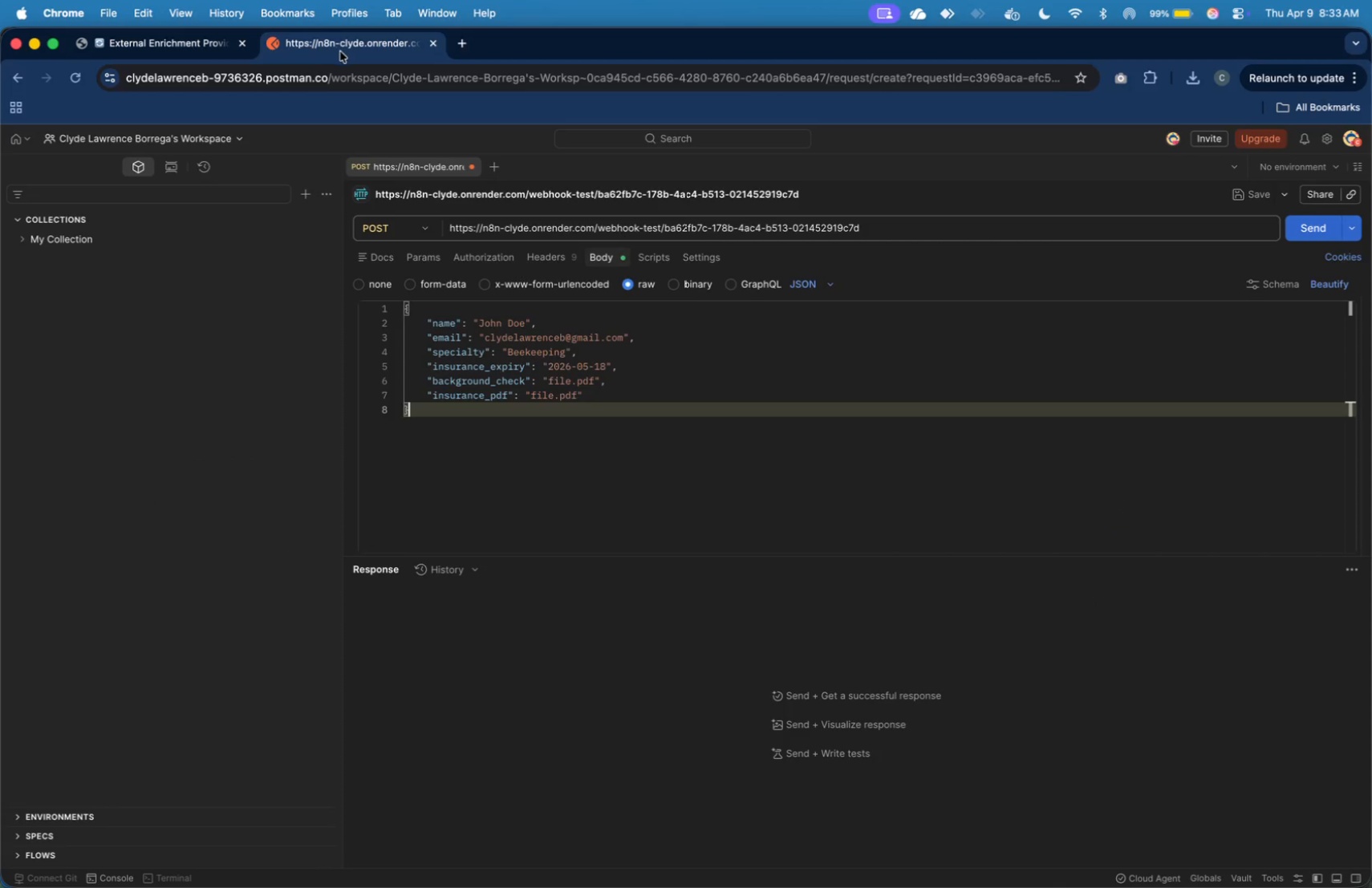 
left_click([1303, 238])
 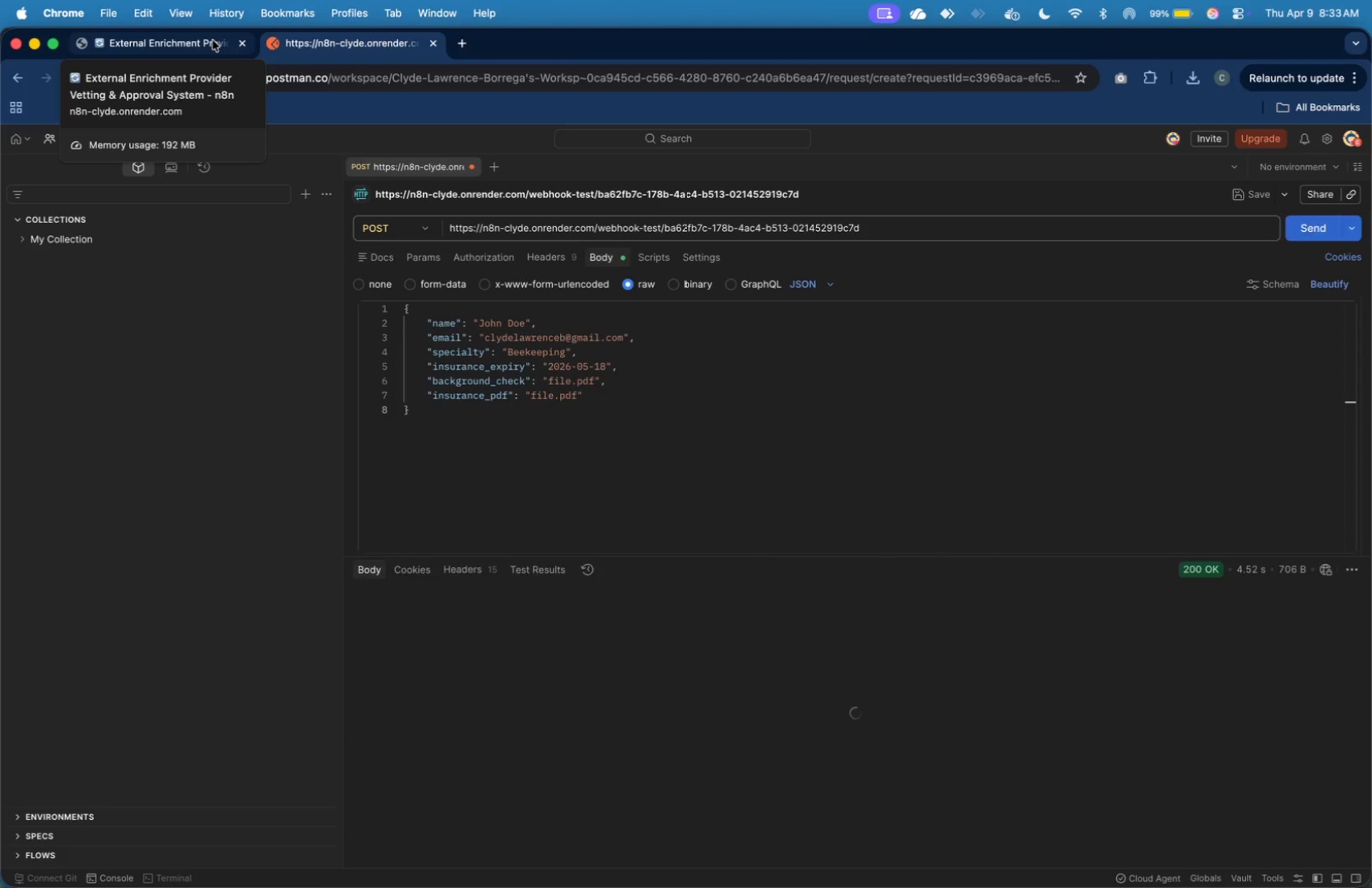 
wait(6.59)
 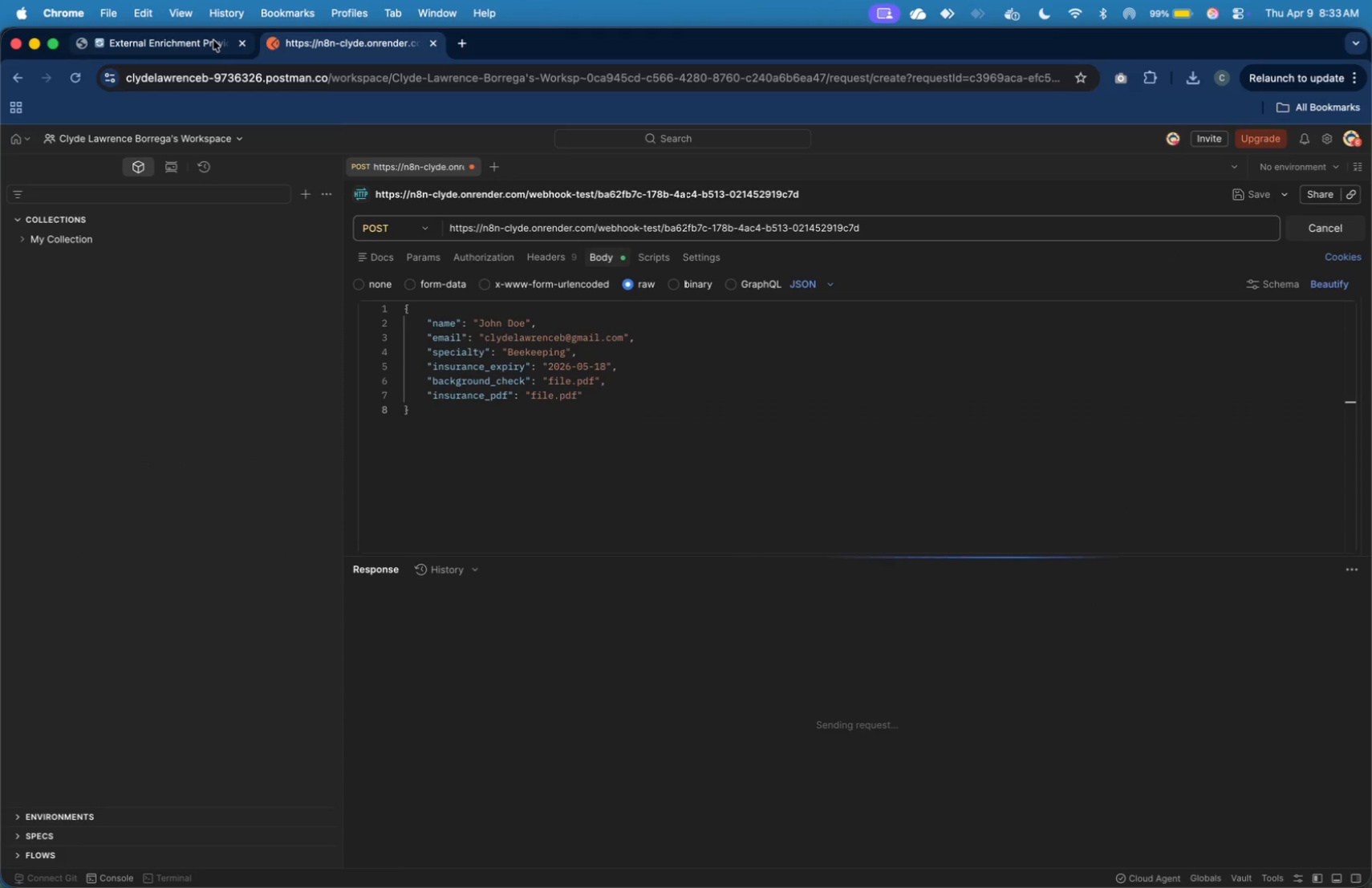 
left_click([213, 40])
 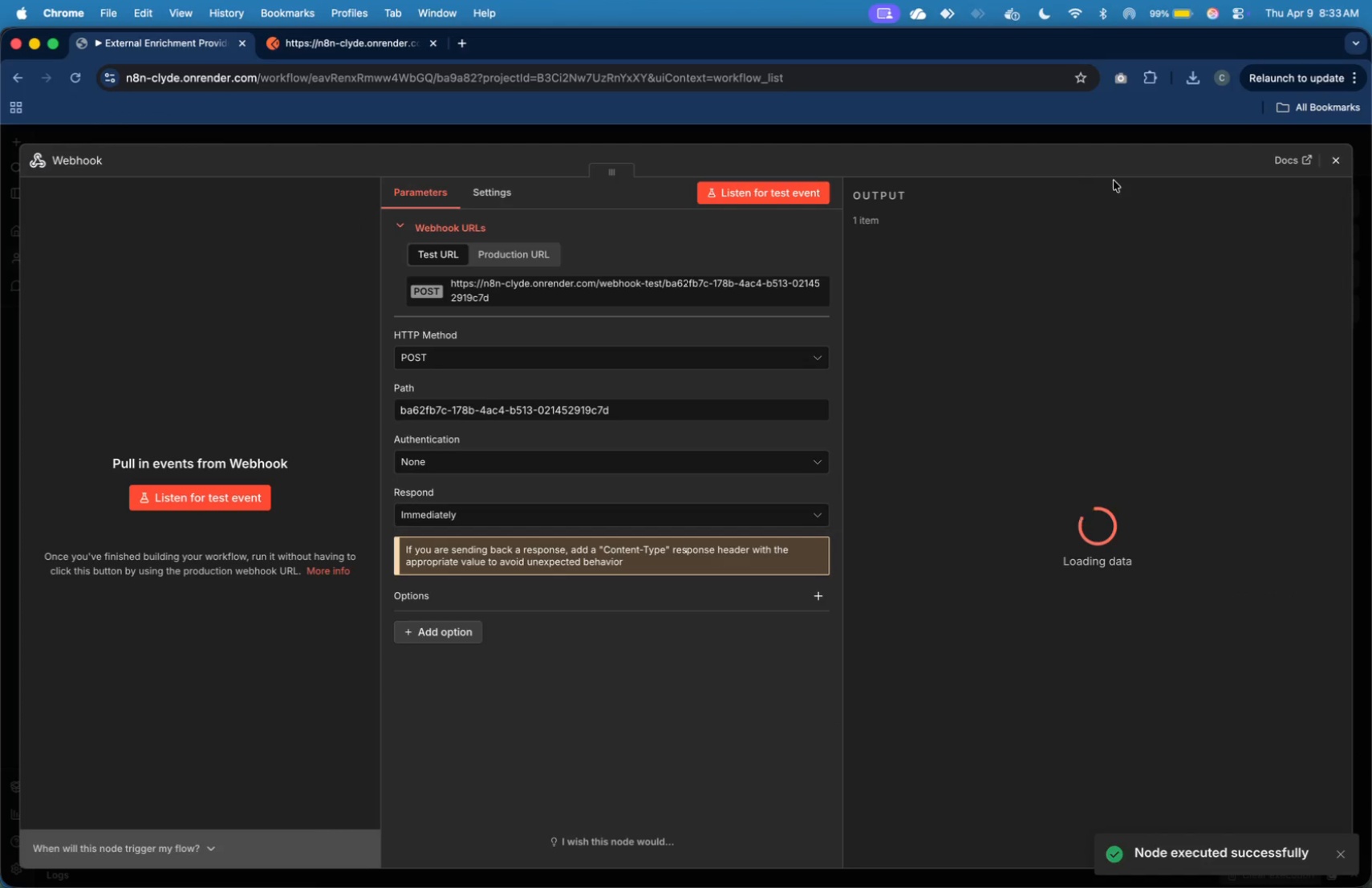 
mouse_move([1294, 217])
 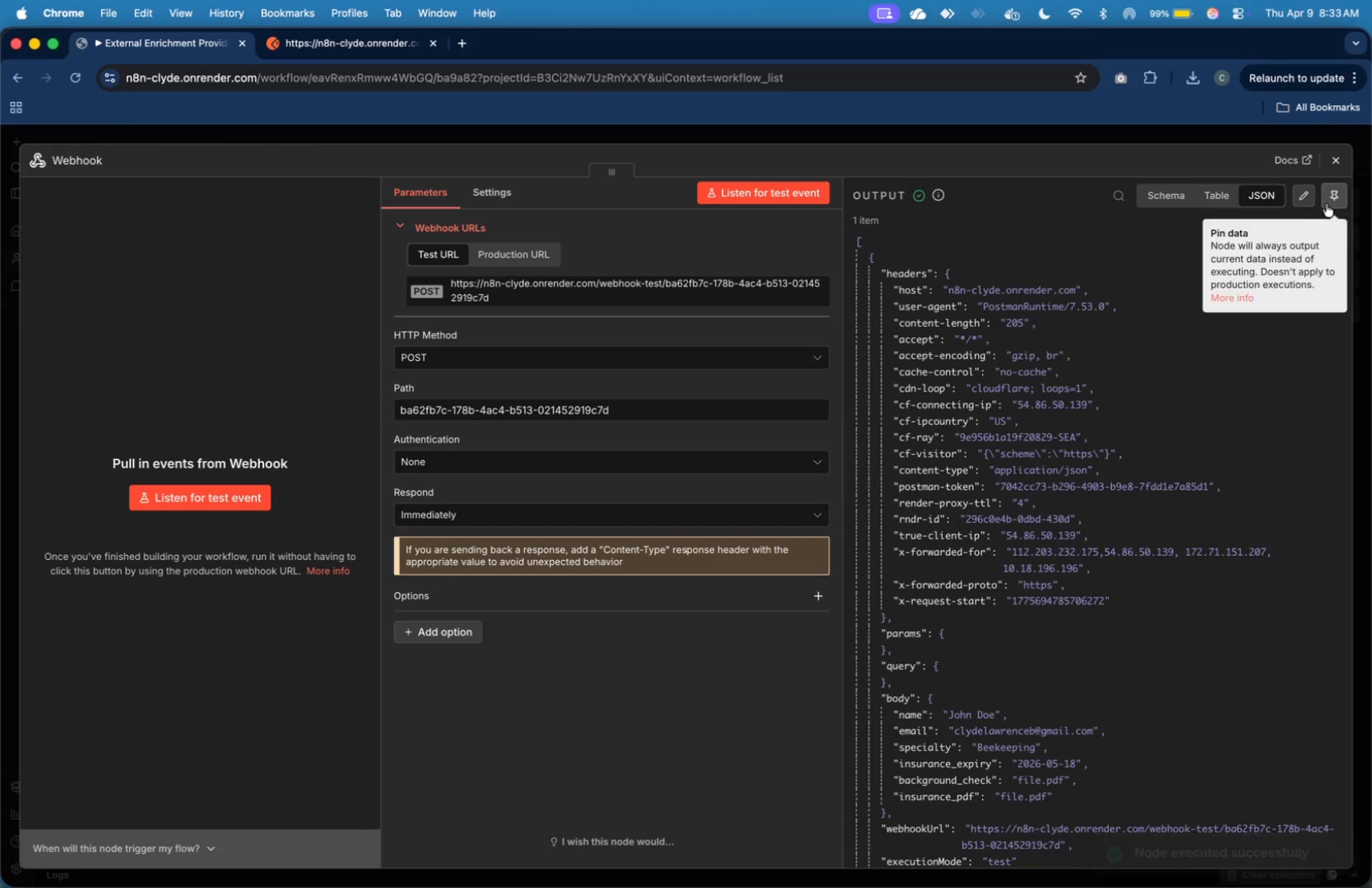 
left_click([1325, 202])
 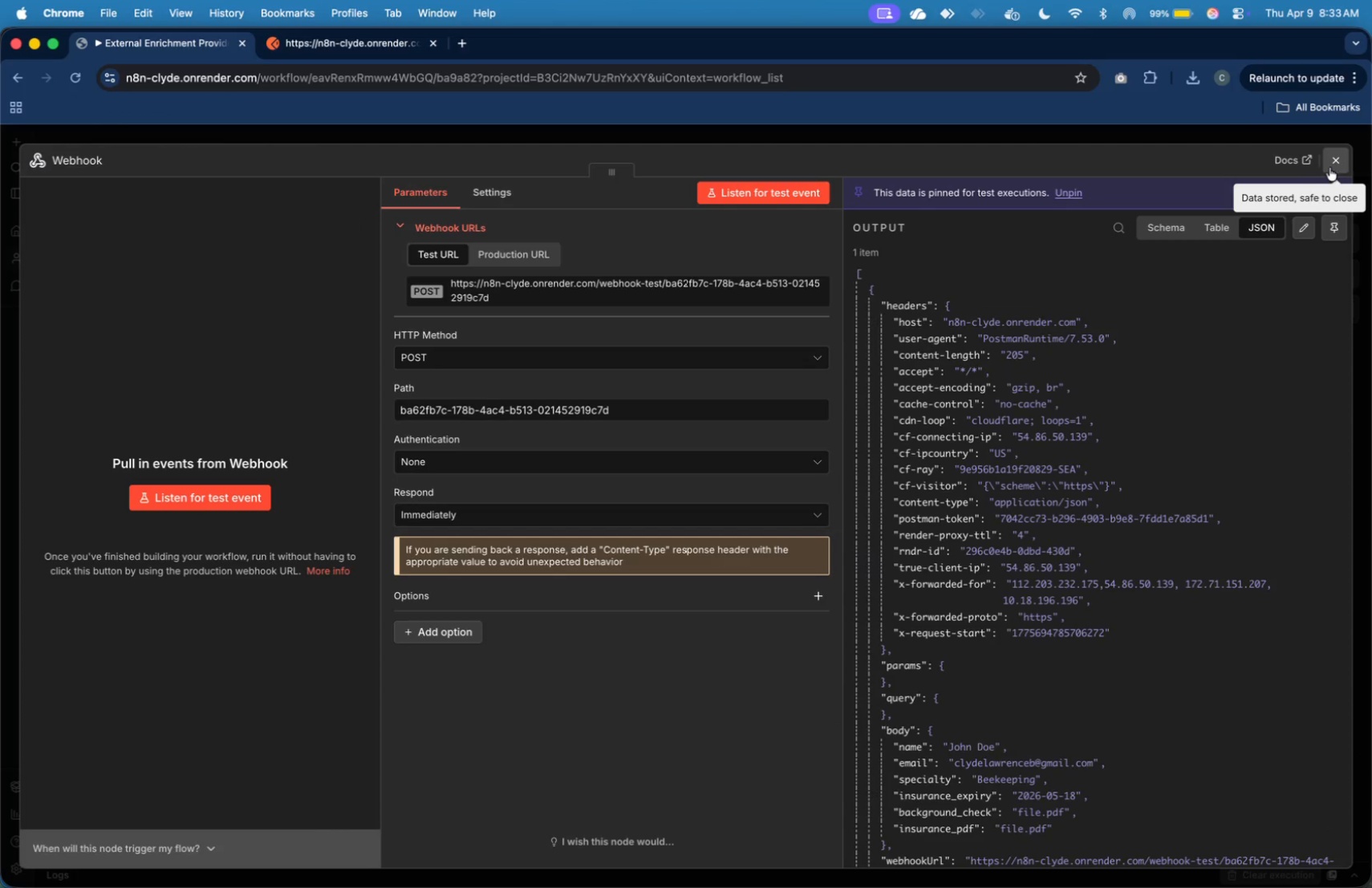 
left_click([1330, 166])
 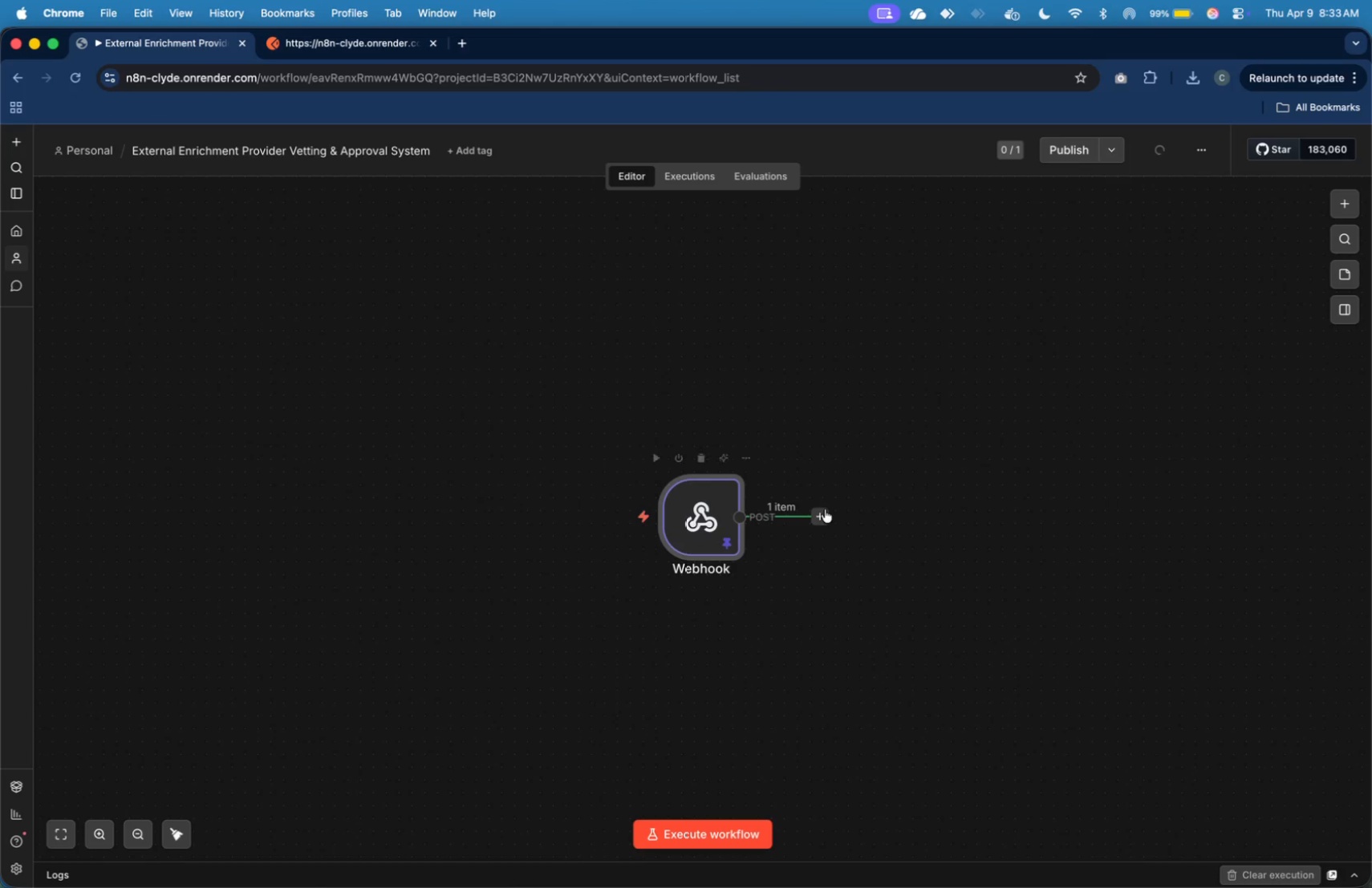 
left_click([826, 511])
 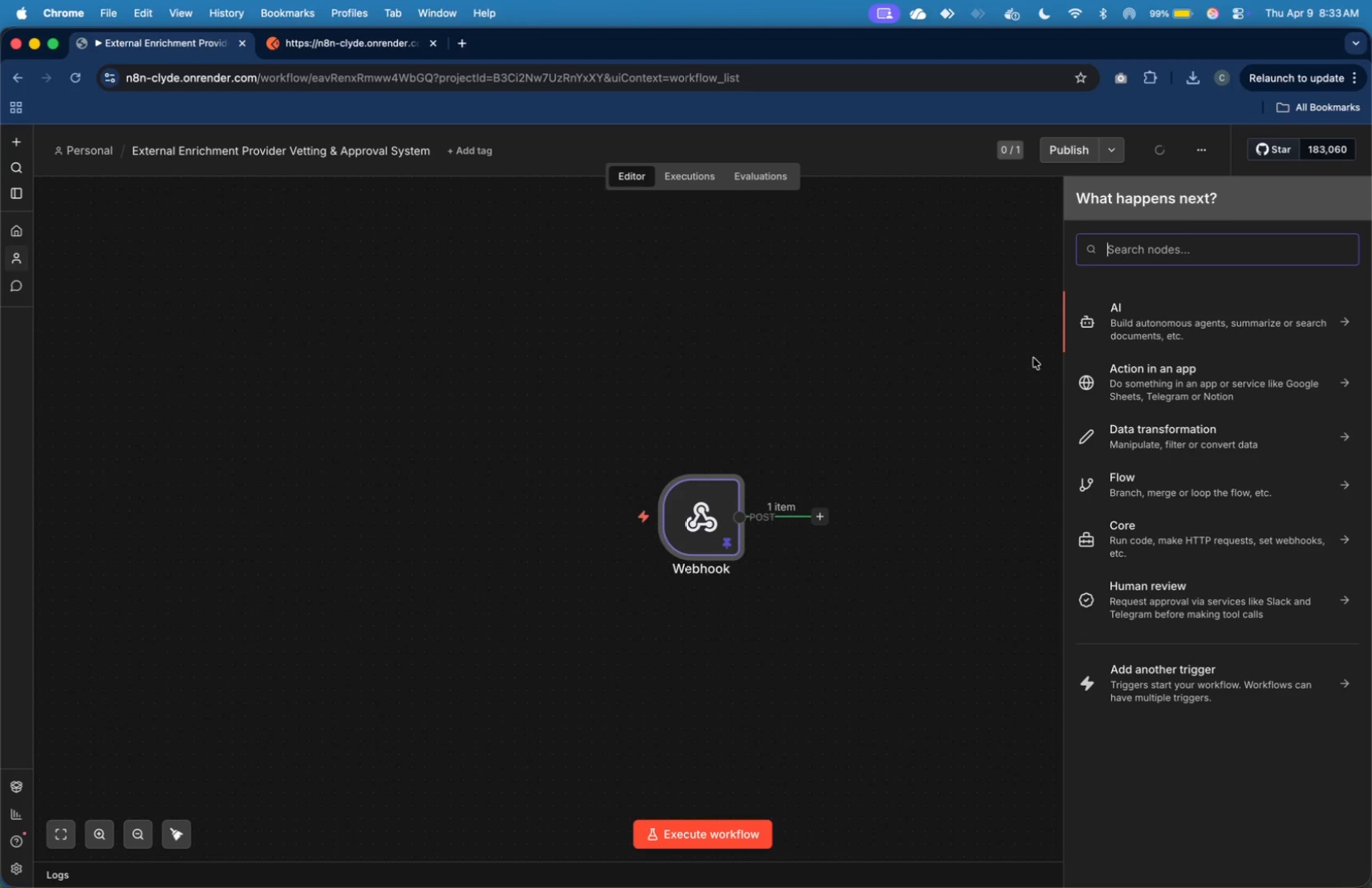 
type(if)
 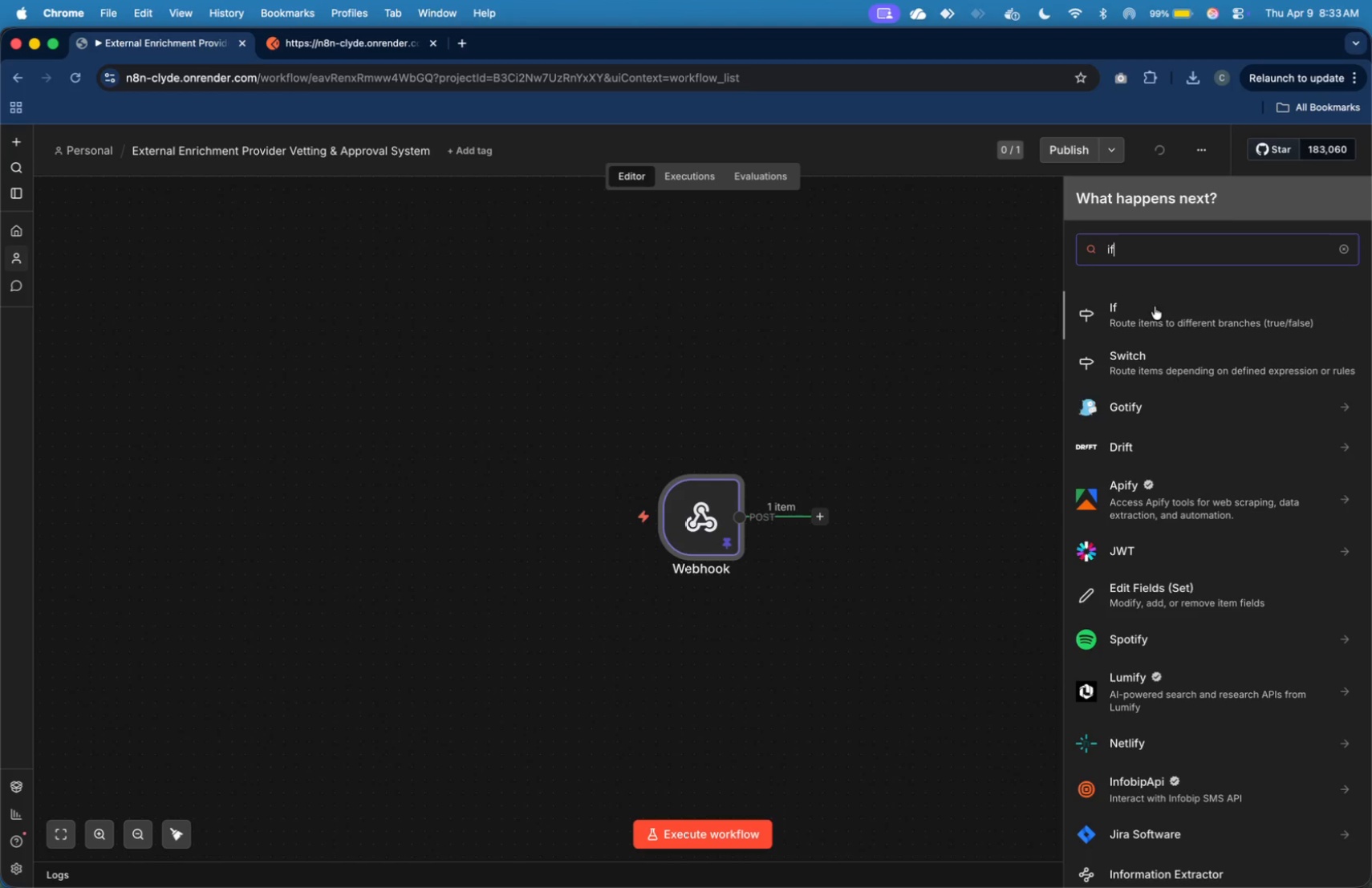 
left_click([1160, 320])
 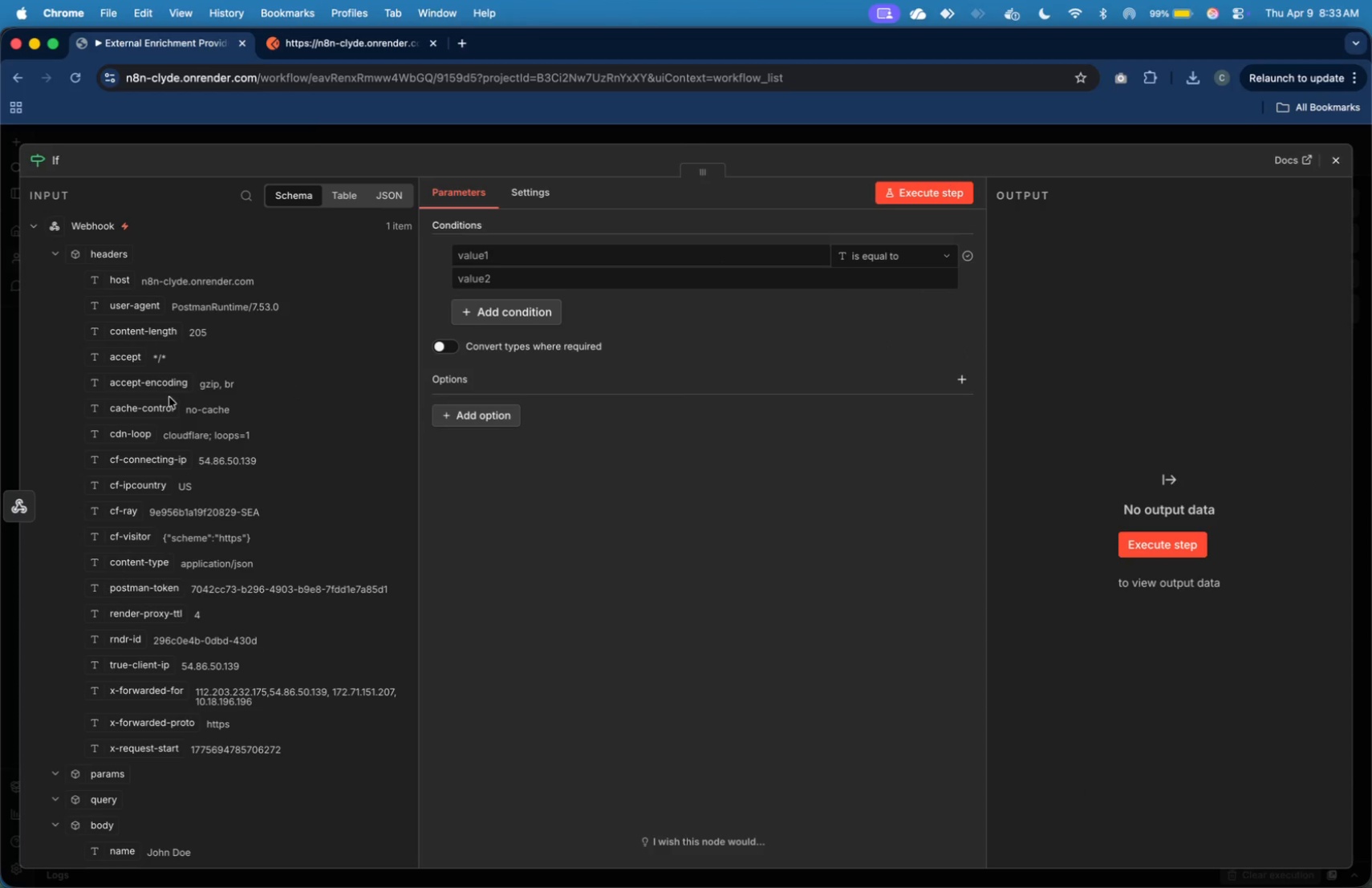 
scroll: coordinate [169, 397], scroll_direction: down, amount: 13.0
 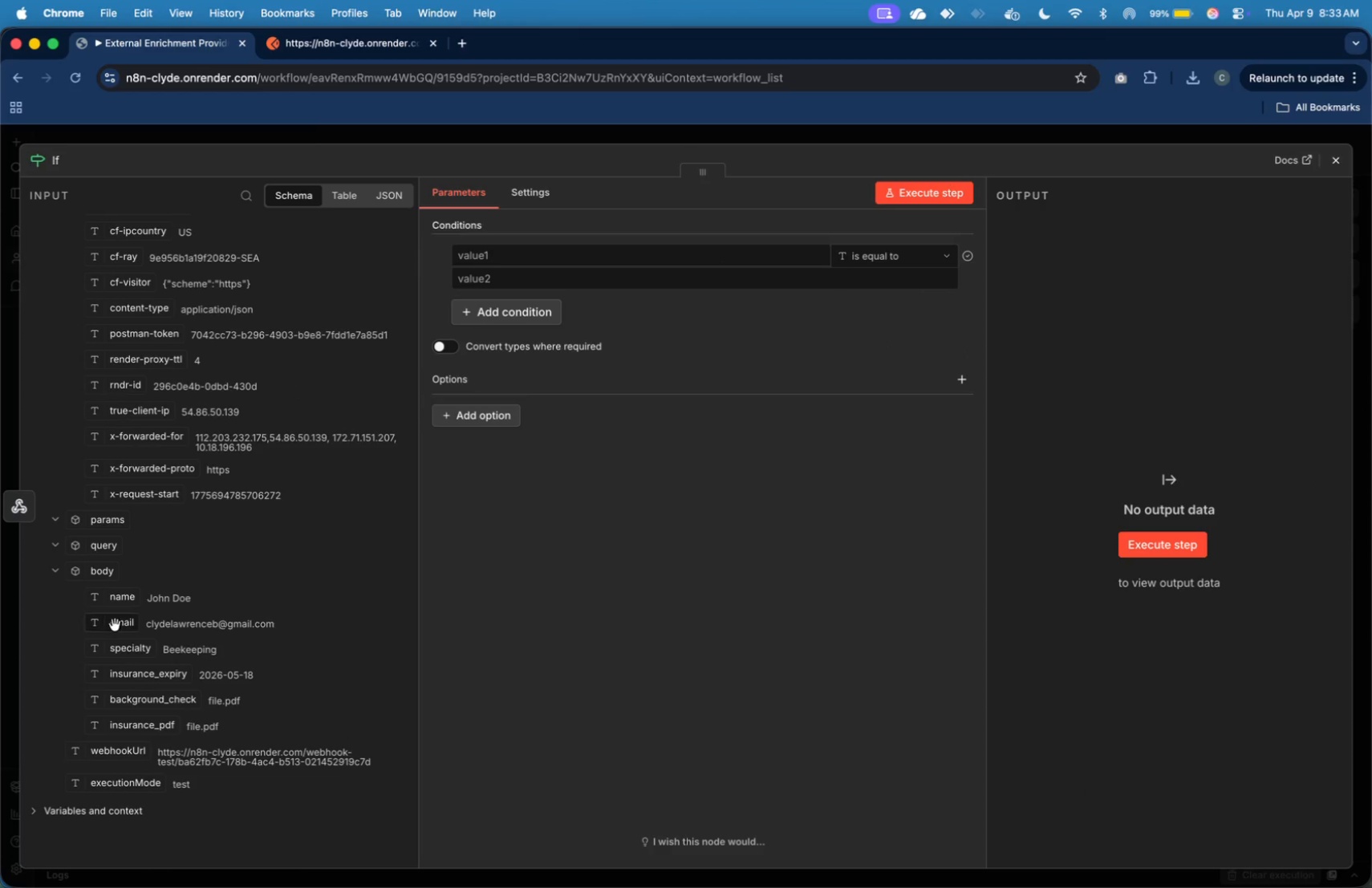 
left_click_drag(start_coordinate=[152, 698], to_coordinate=[521, 257])
 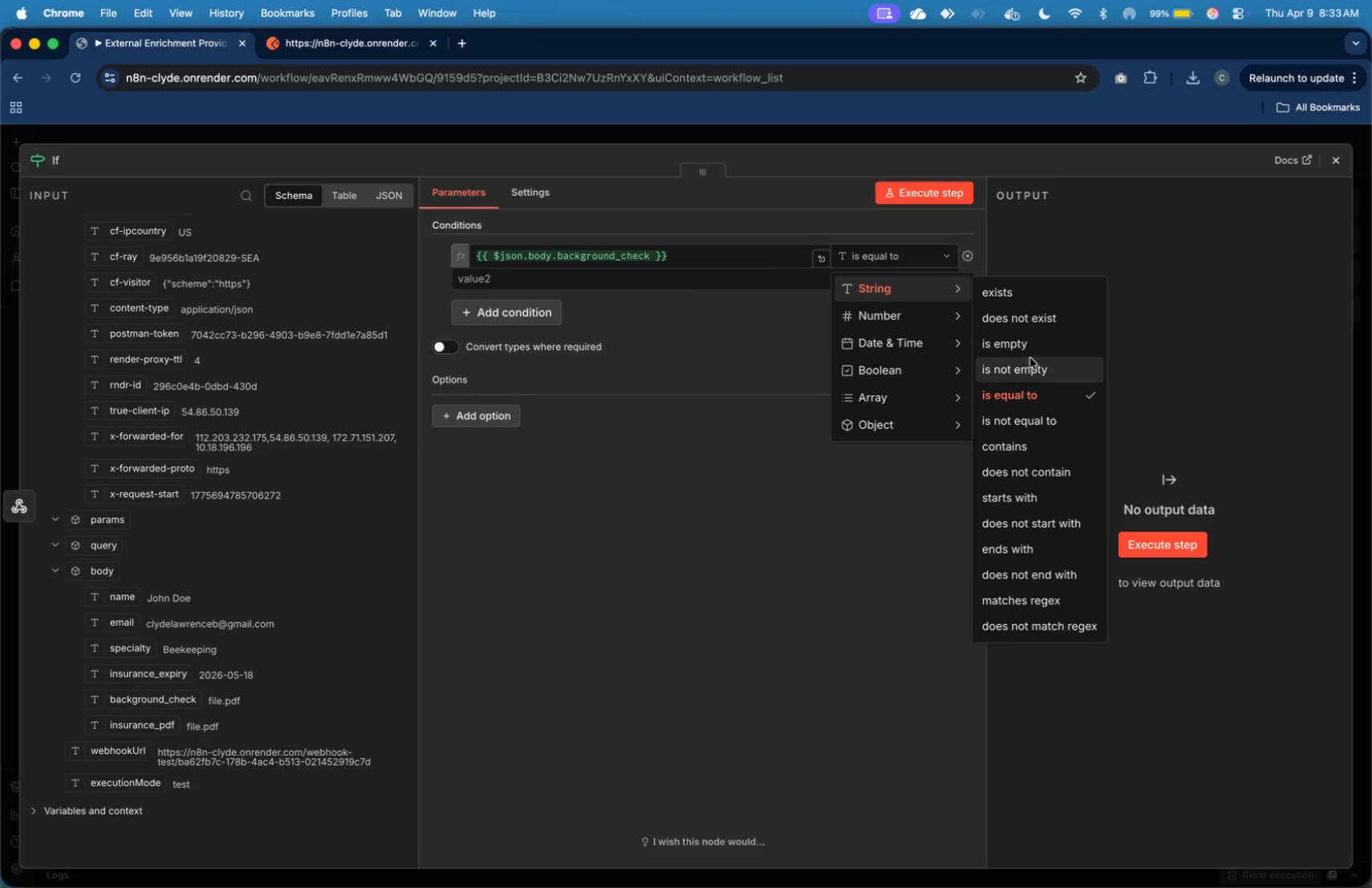 
wait(5.96)
 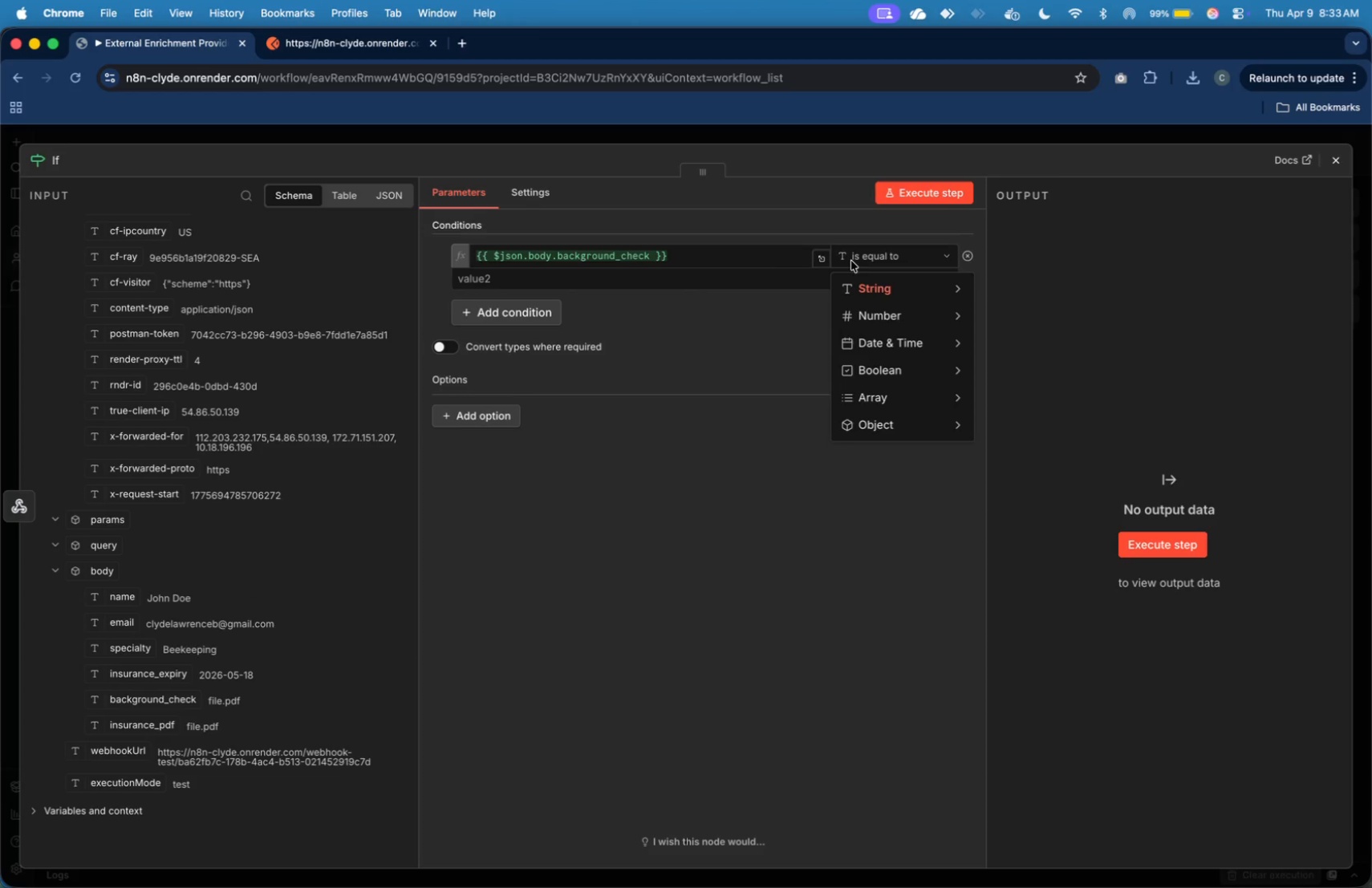 
left_click([1030, 370])
 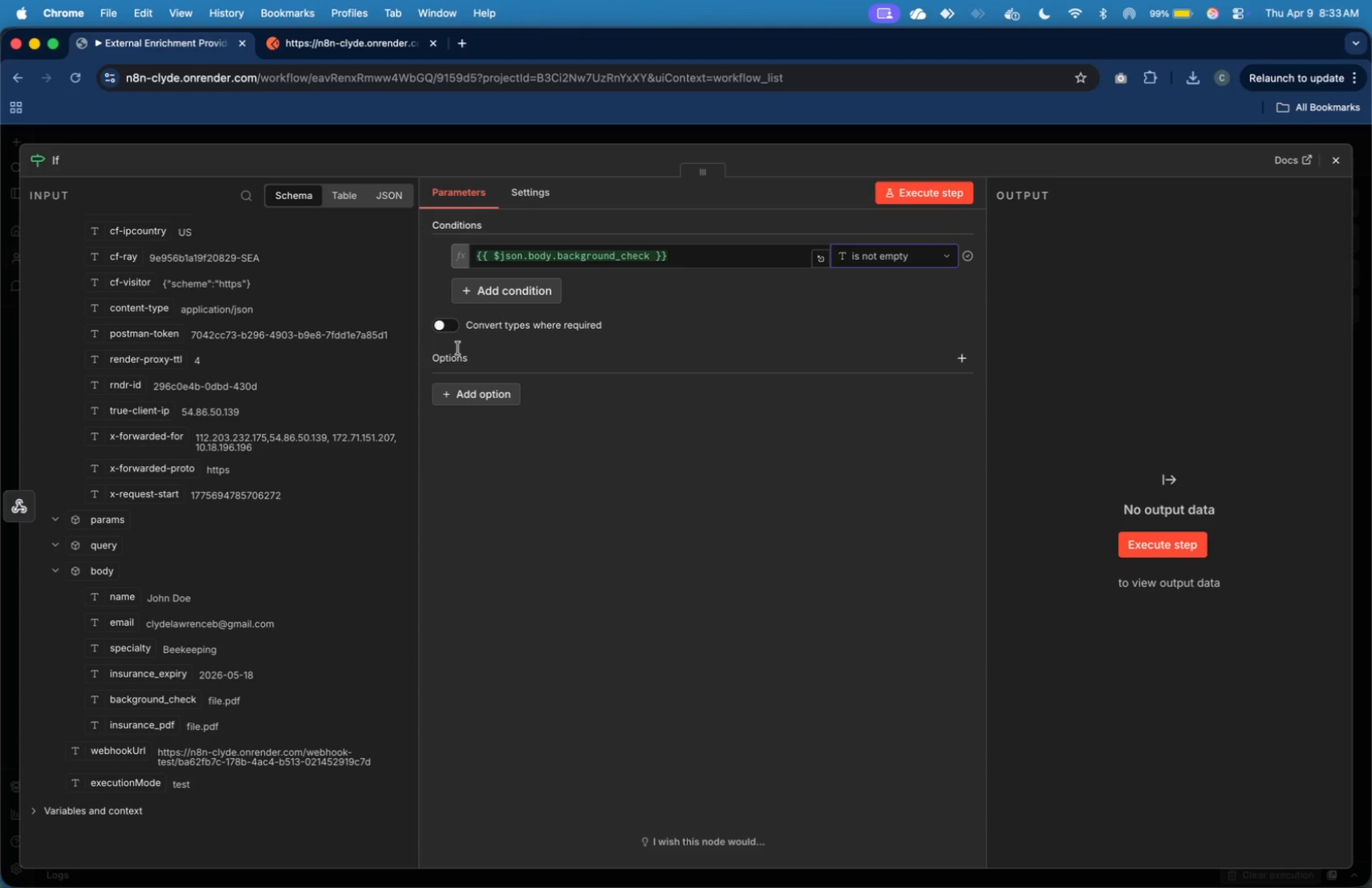 
left_click([514, 285])
 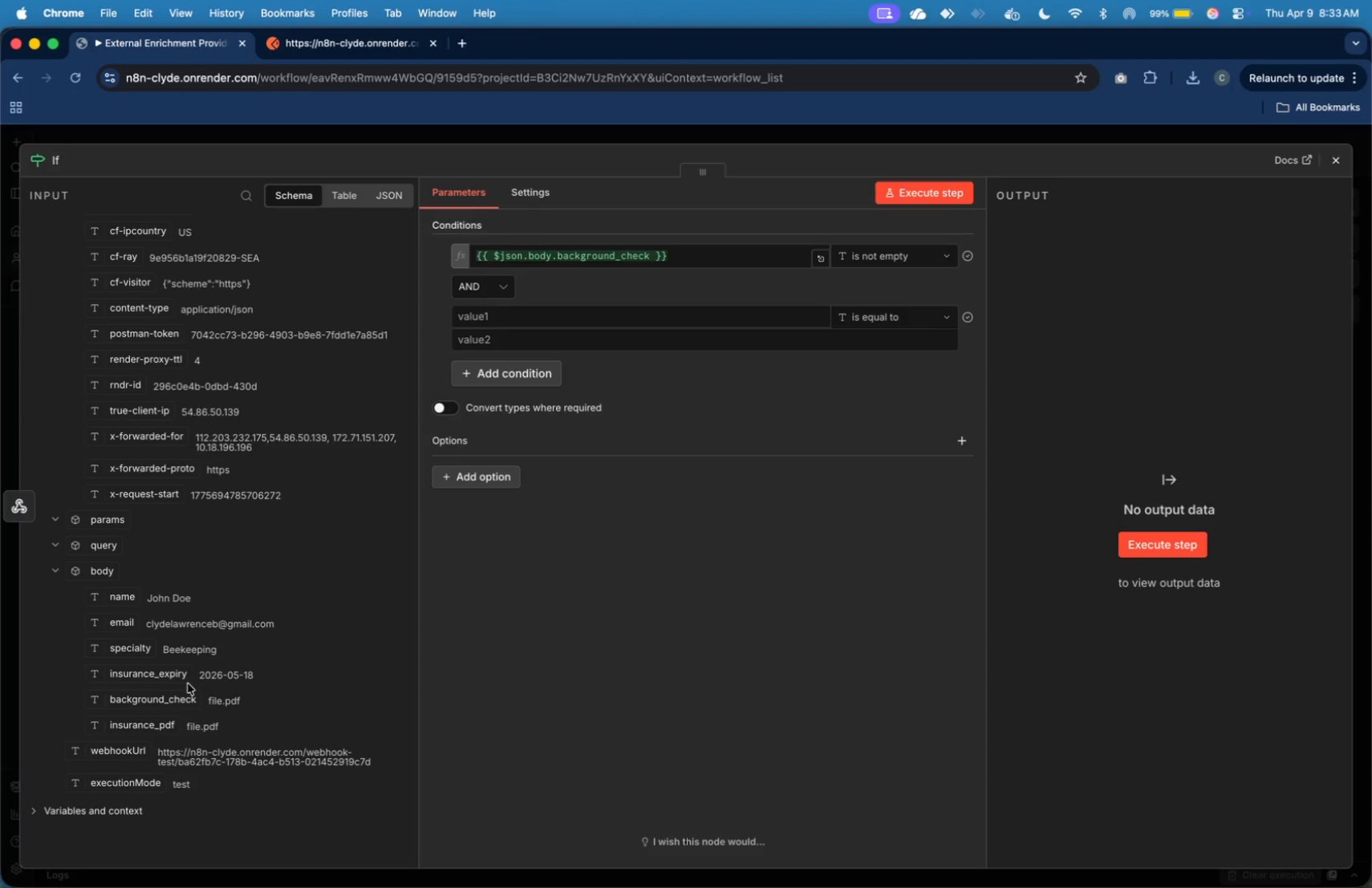 
left_click_drag(start_coordinate=[167, 704], to_coordinate=[515, 321])
 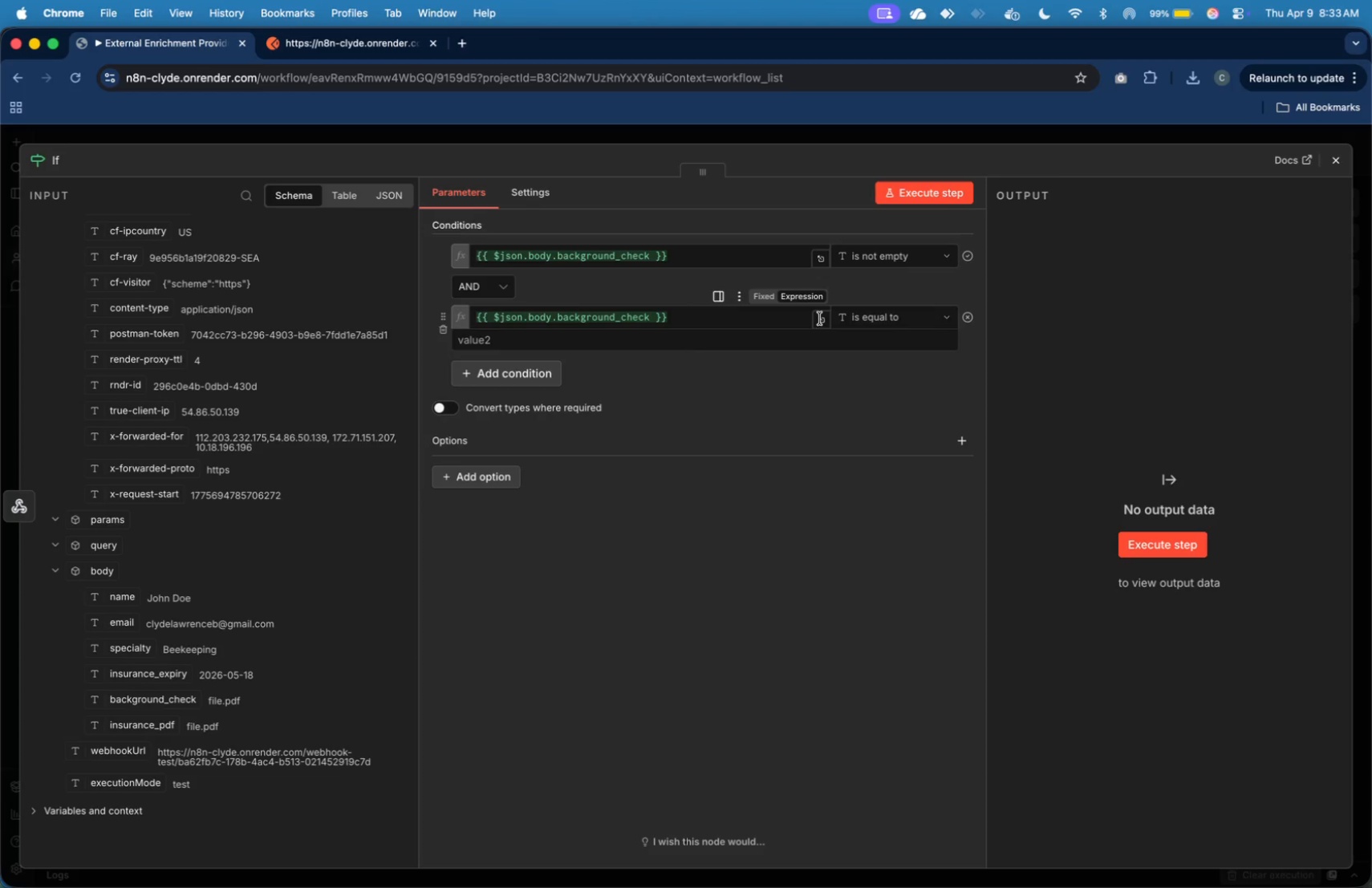 
left_click([889, 316])
 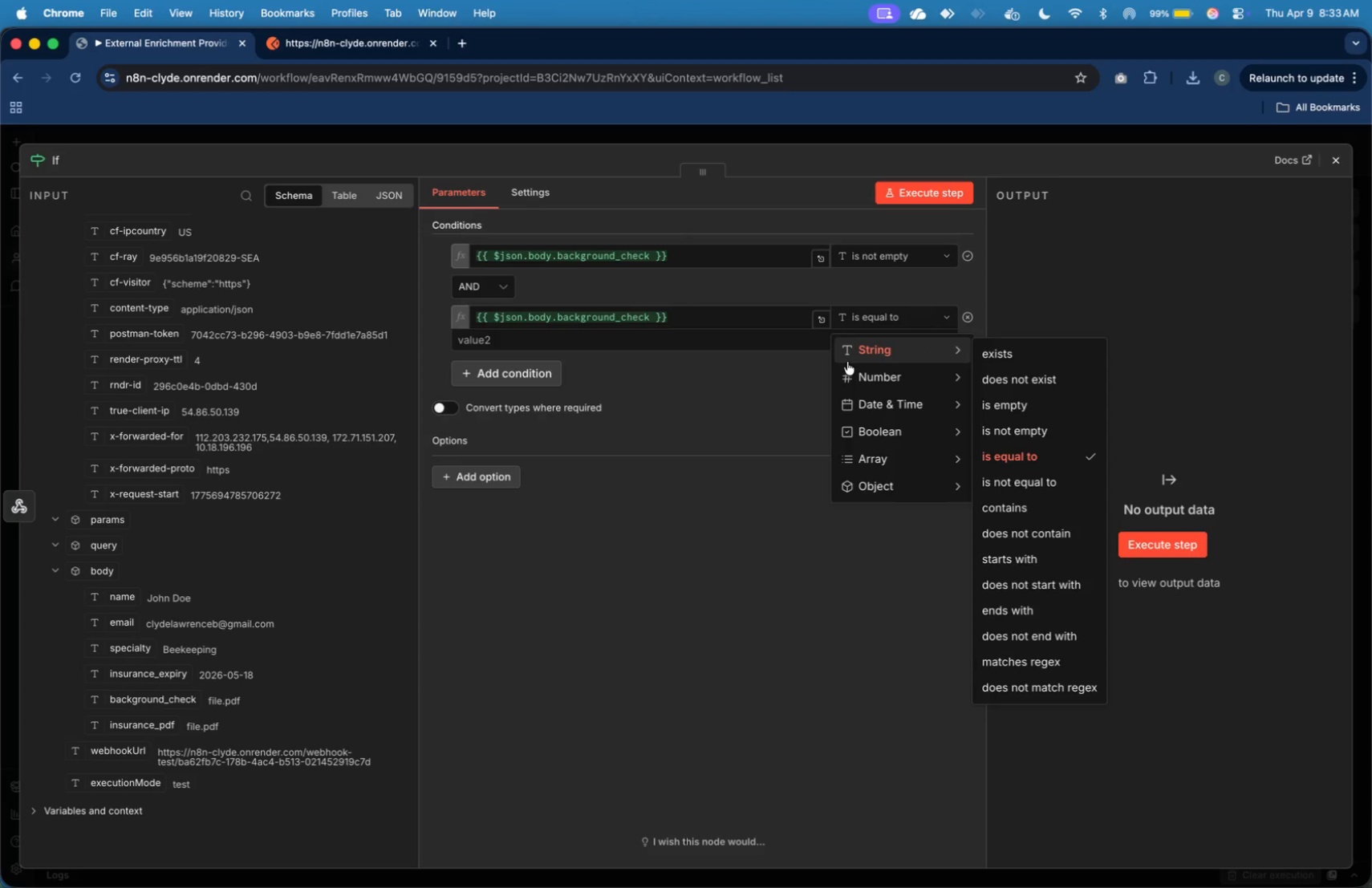 
left_click([758, 317])
 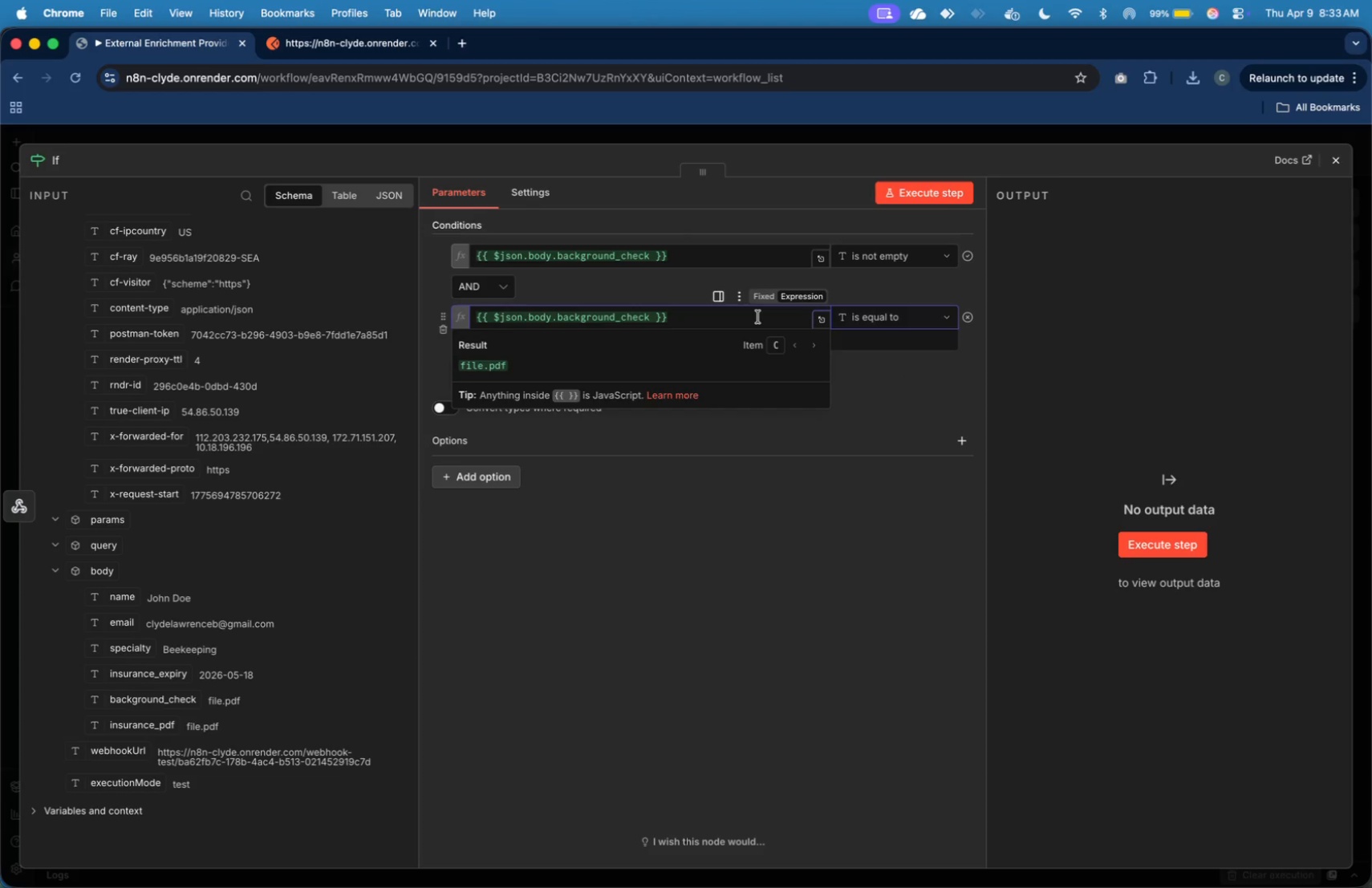 
key(Meta+CommandLeft)
 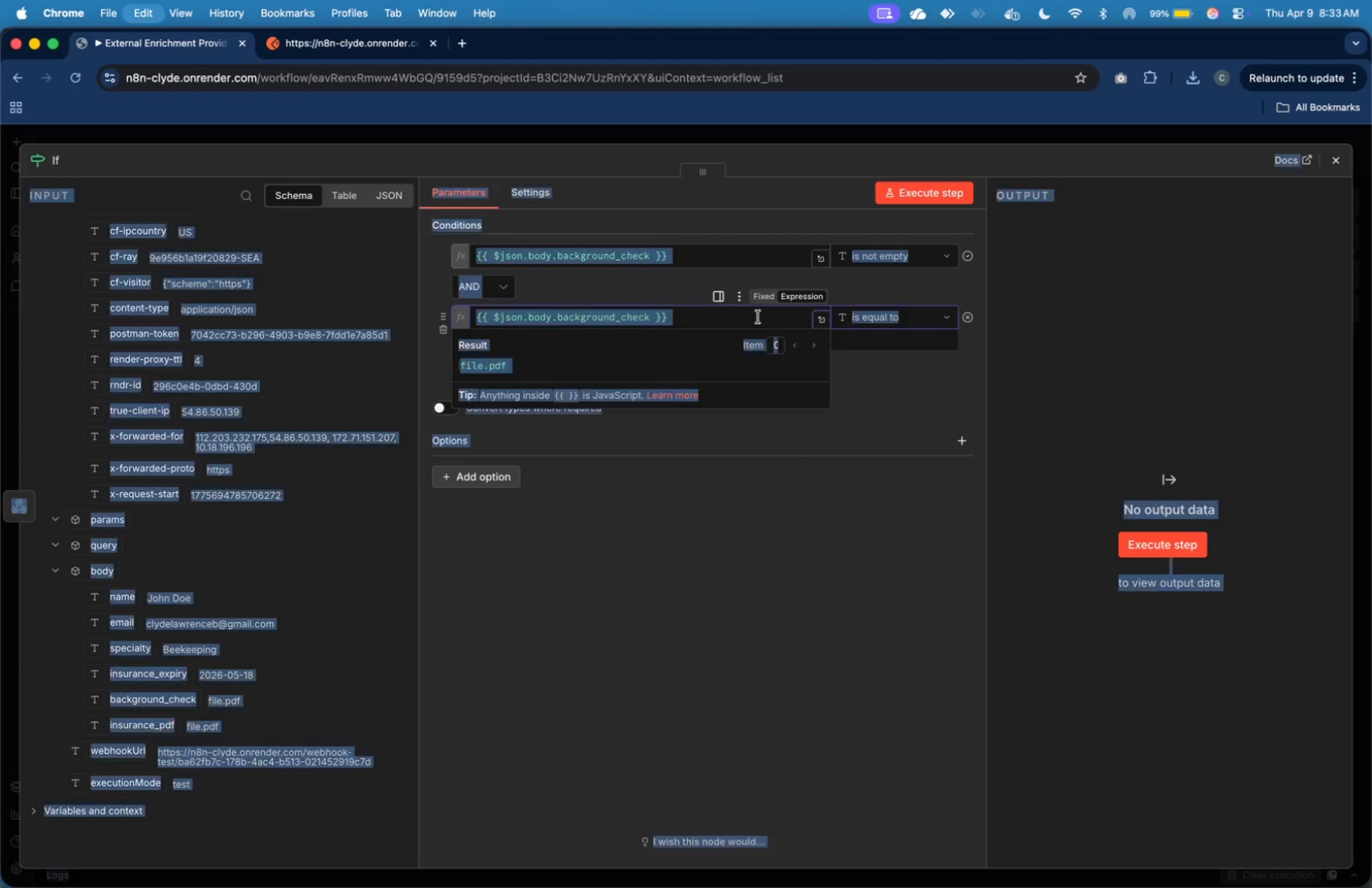 
key(Meta+A)
 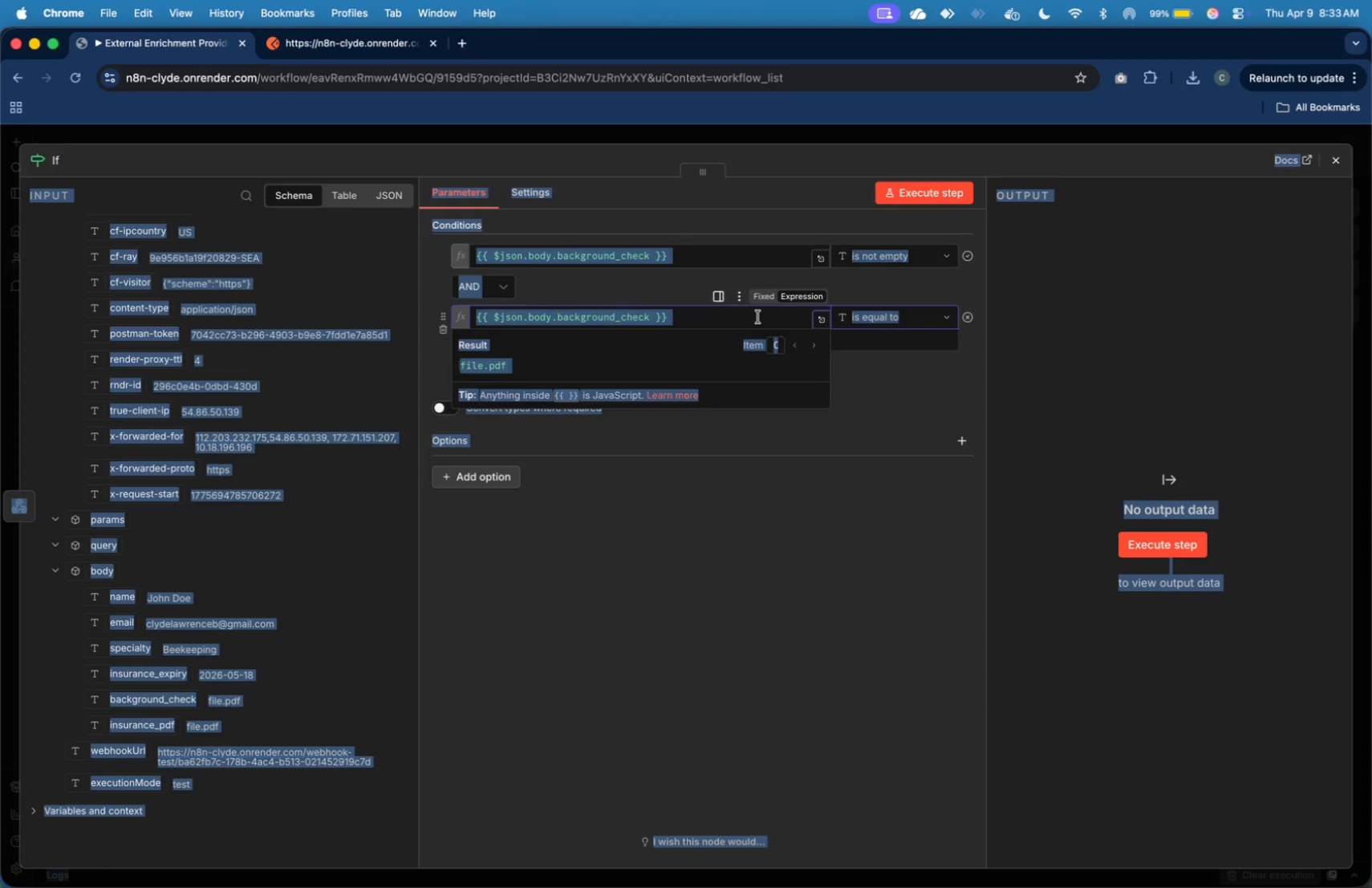 
left_click([758, 317])
 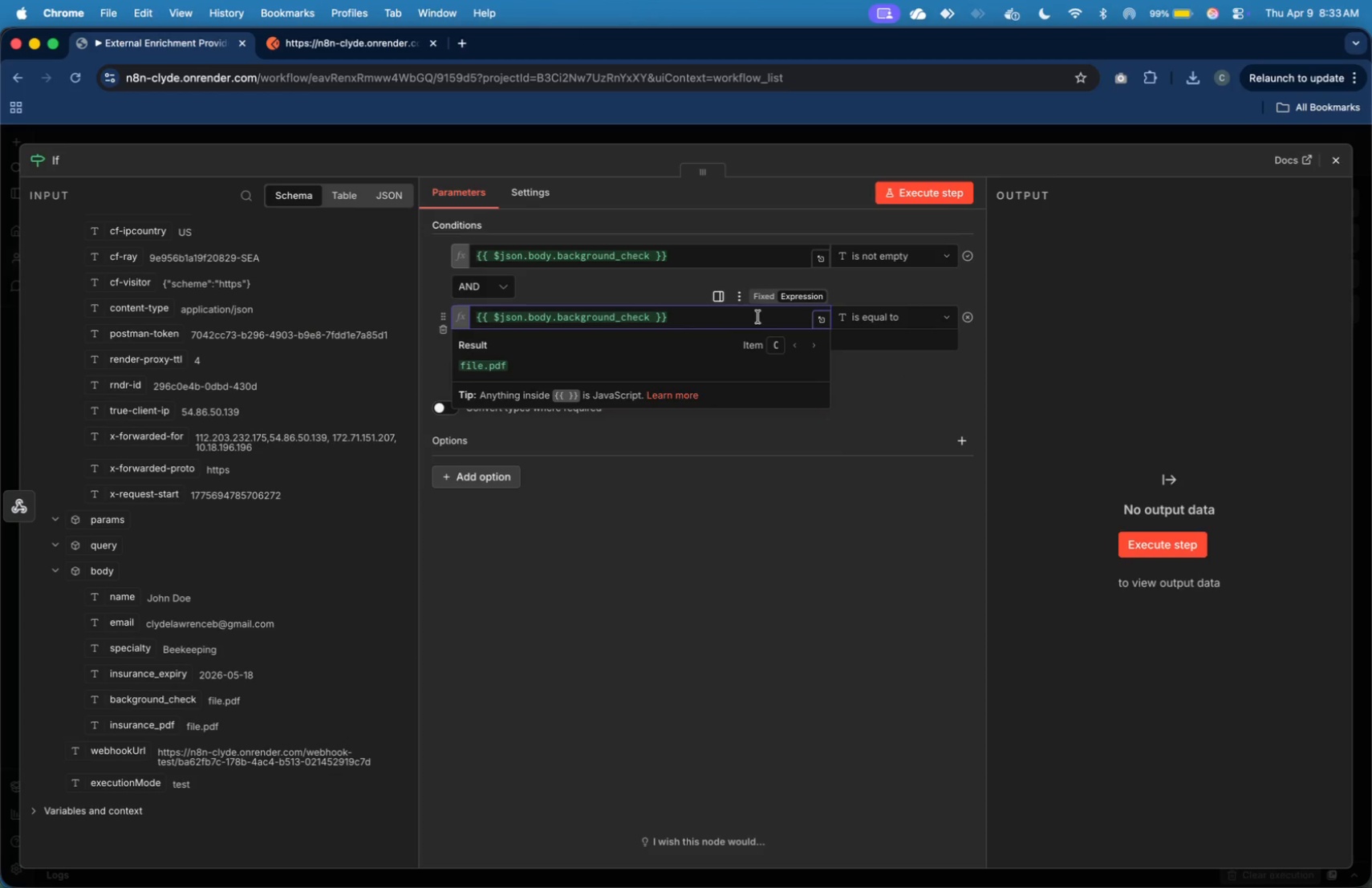 
key(Meta+CommandLeft)
 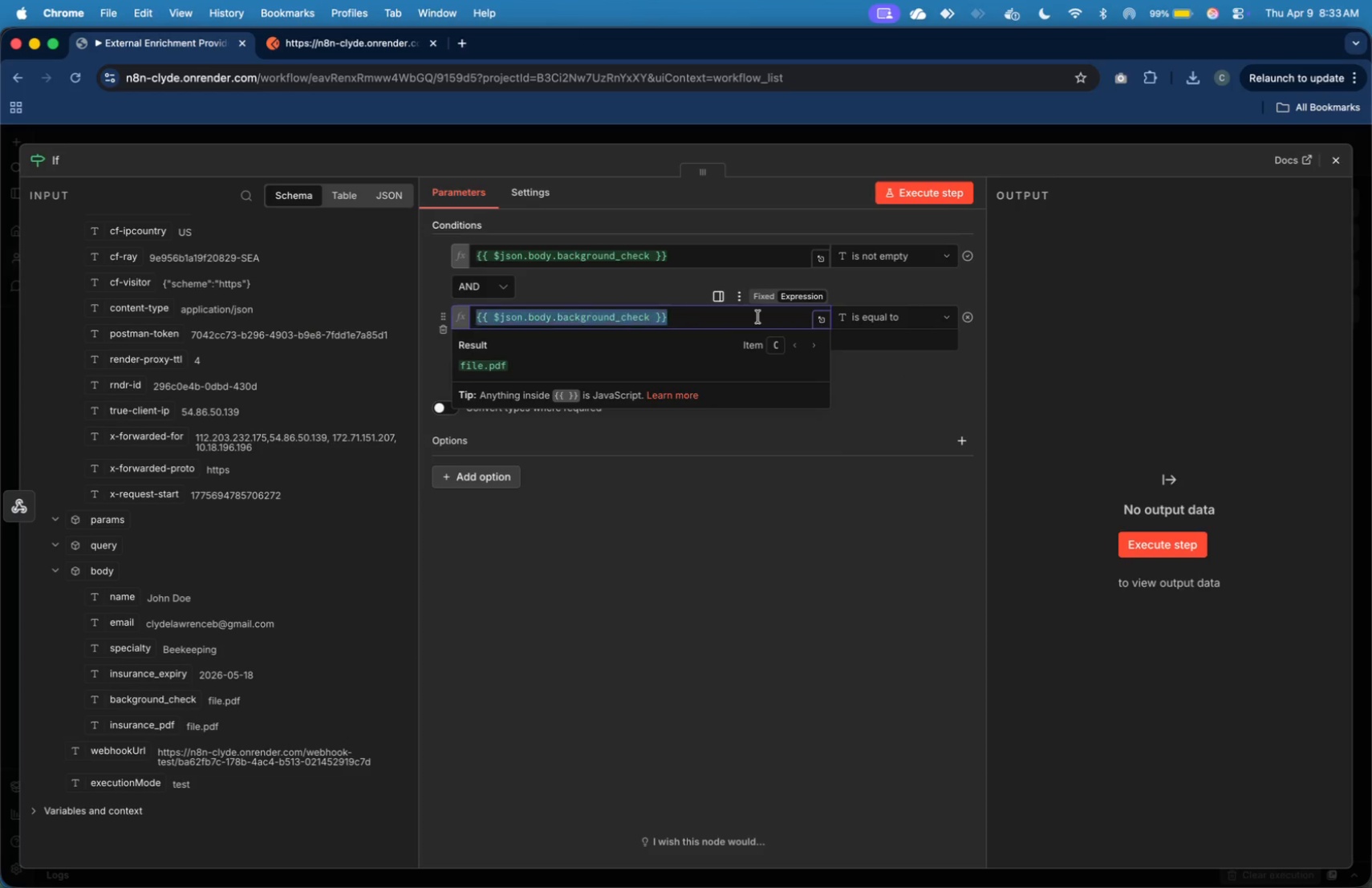 
key(Meta+A)
 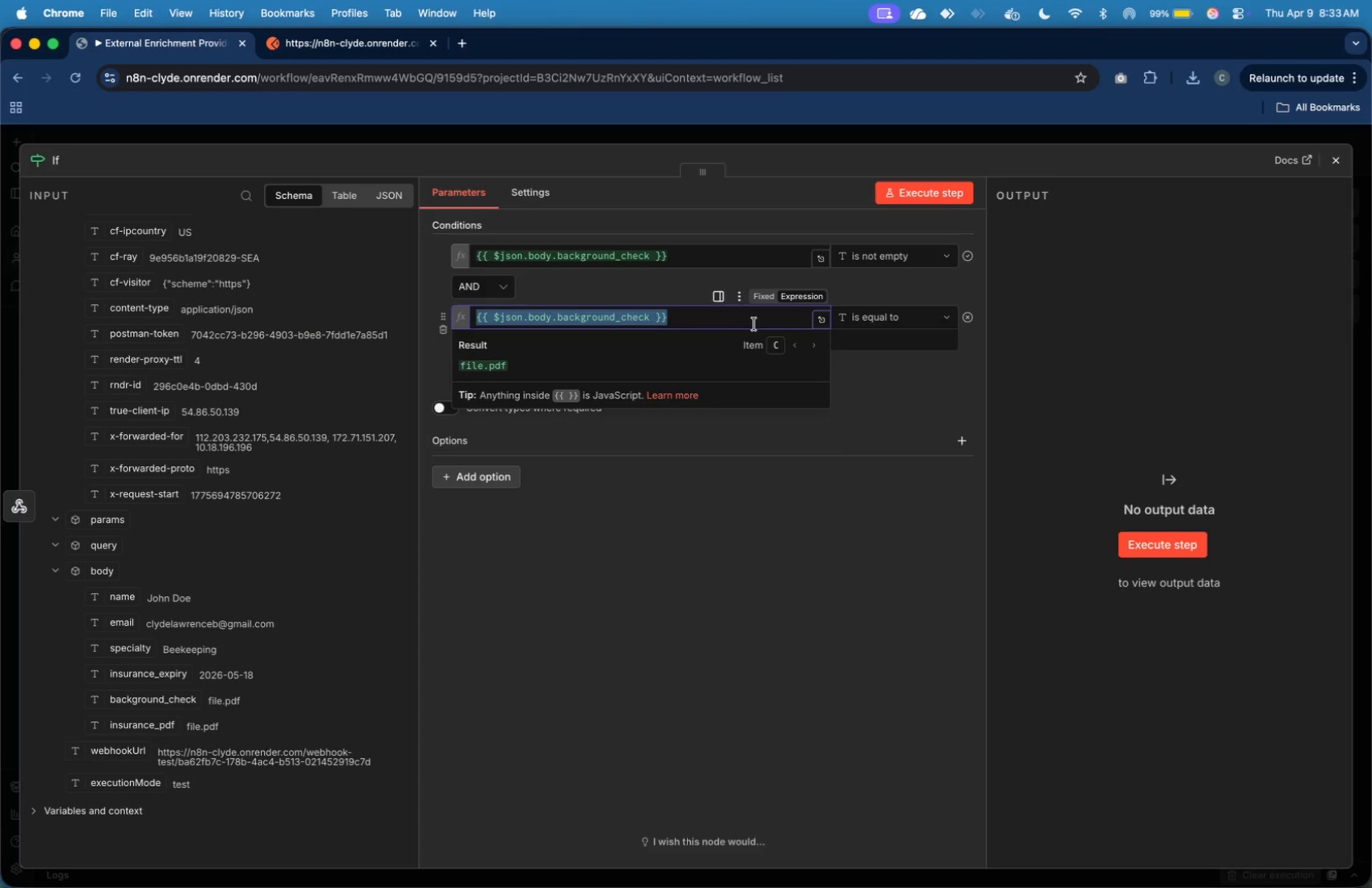 
key(Backspace)
 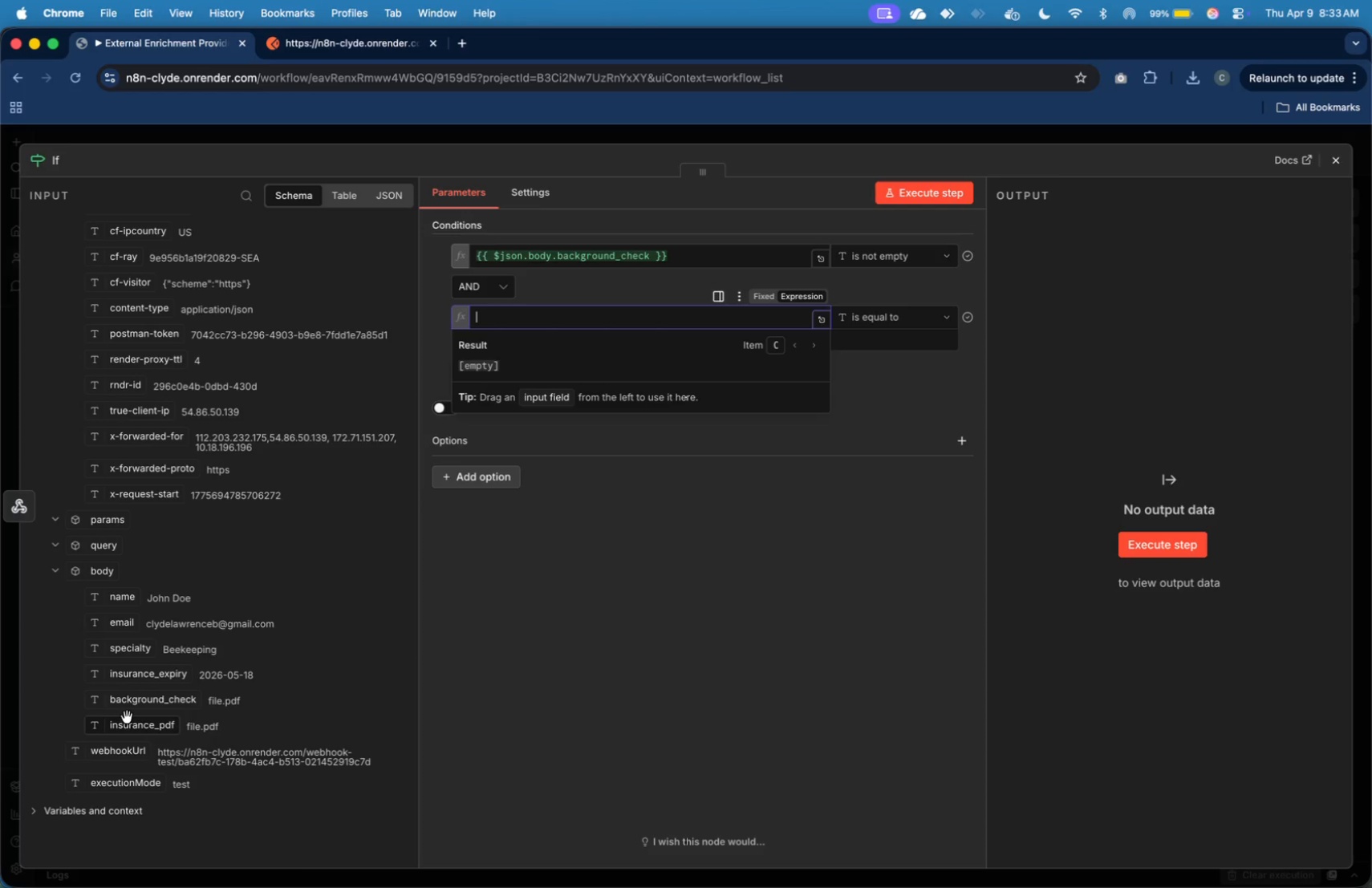 
left_click_drag(start_coordinate=[133, 728], to_coordinate=[572, 316])
 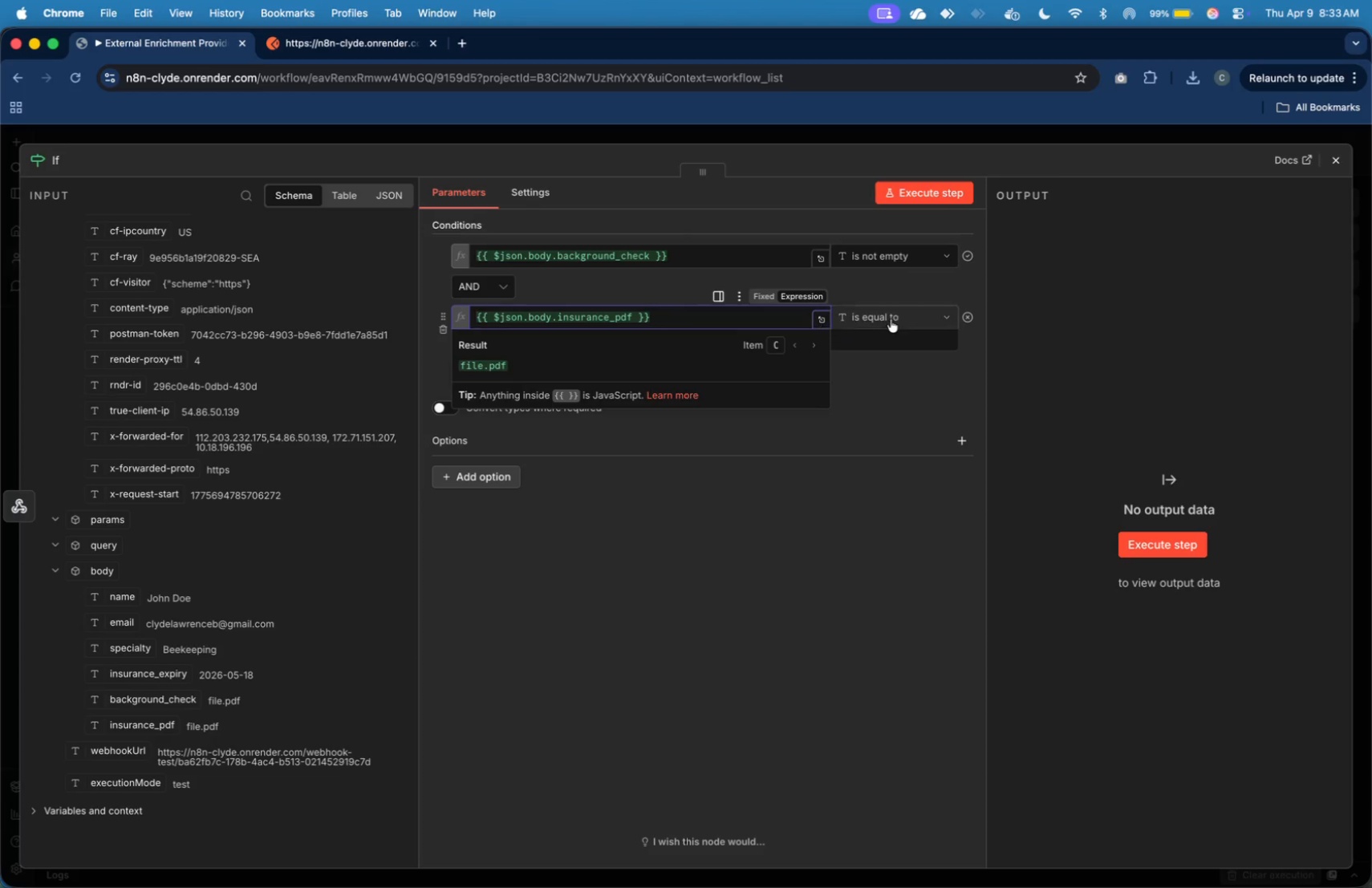 
left_click([897, 318])
 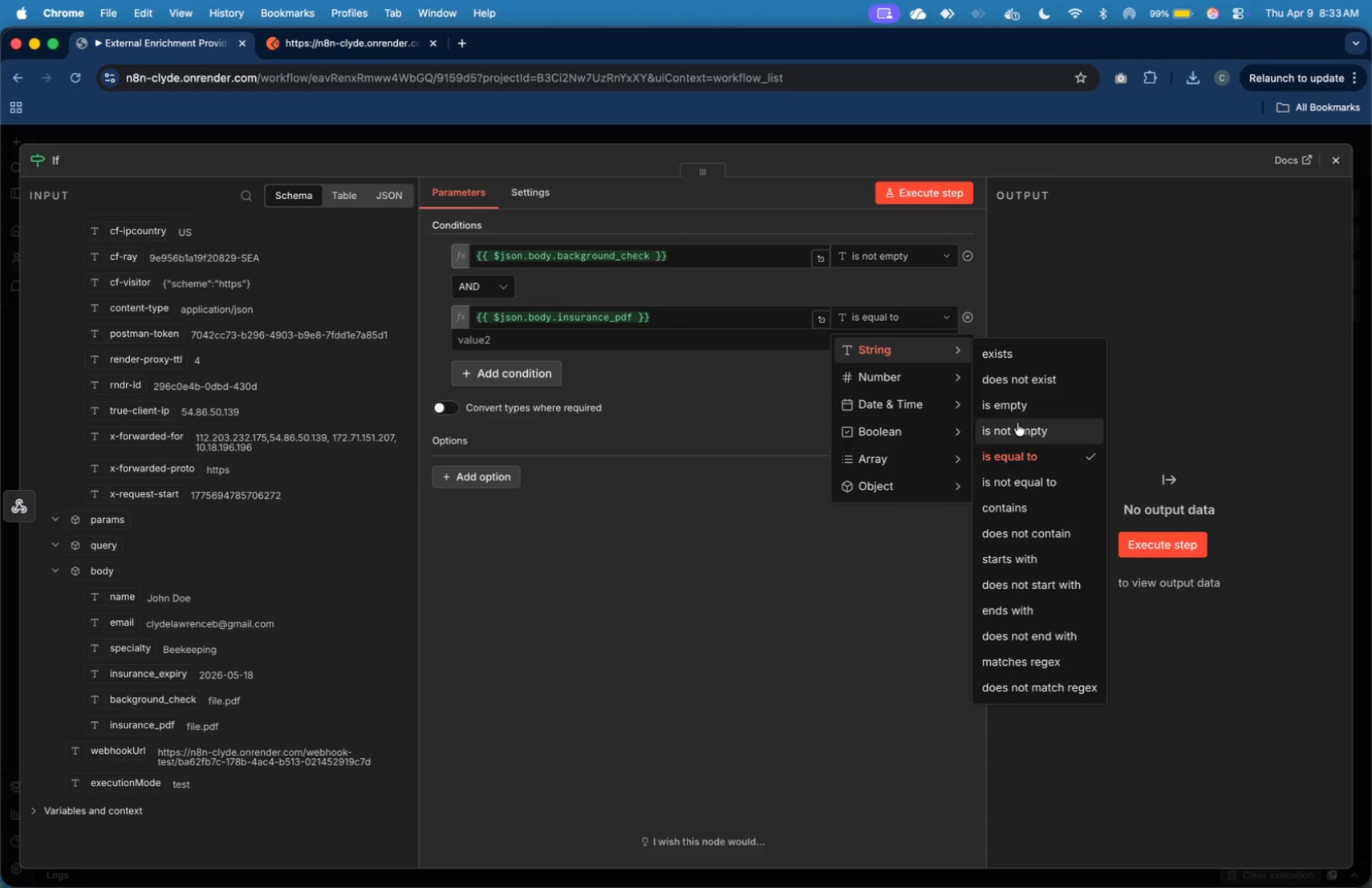 
left_click([1033, 428])
 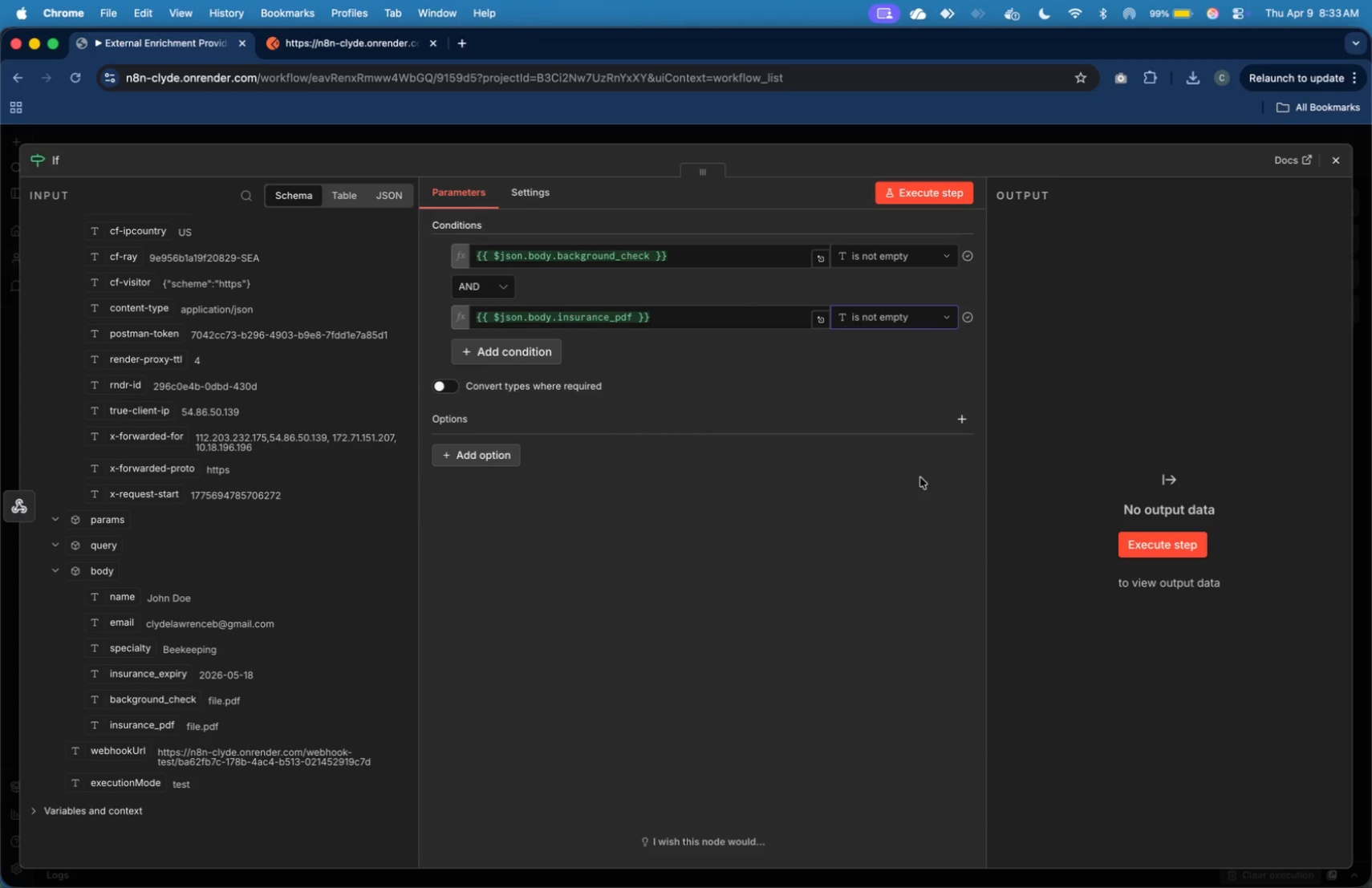 
left_click([911, 490])
 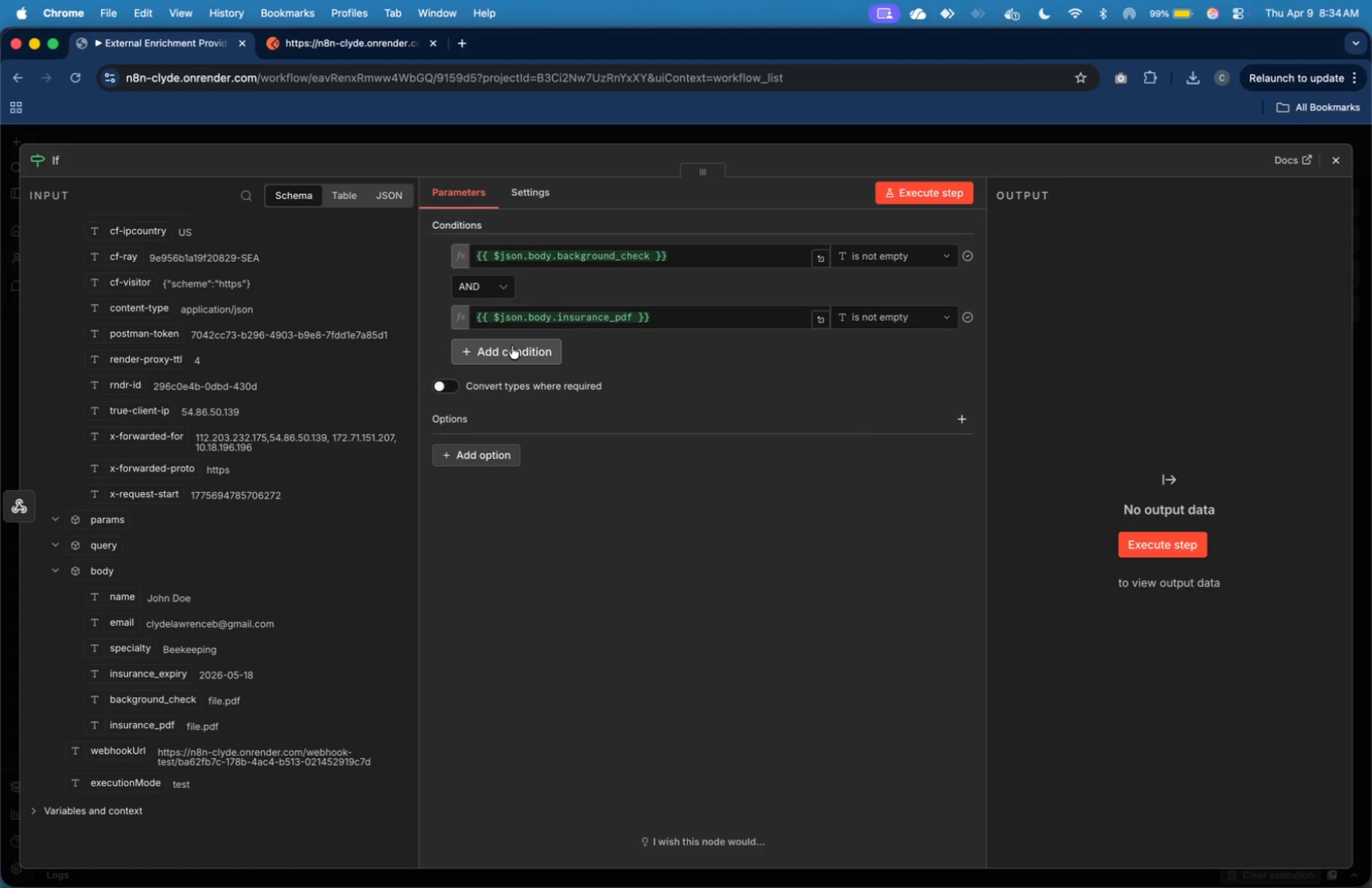 
left_click([518, 354])
 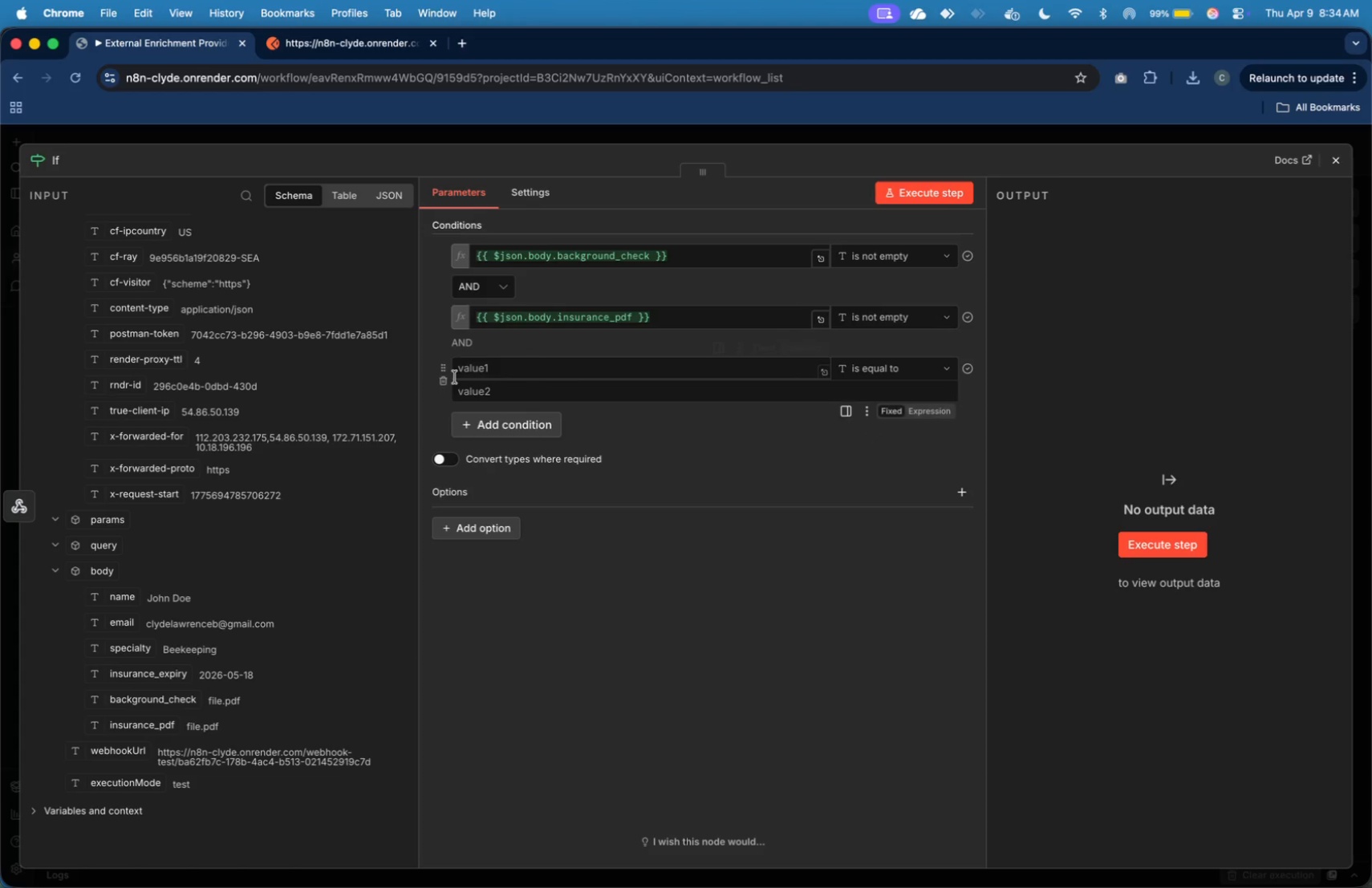 
left_click_drag(start_coordinate=[444, 367], to_coordinate=[441, 235])
 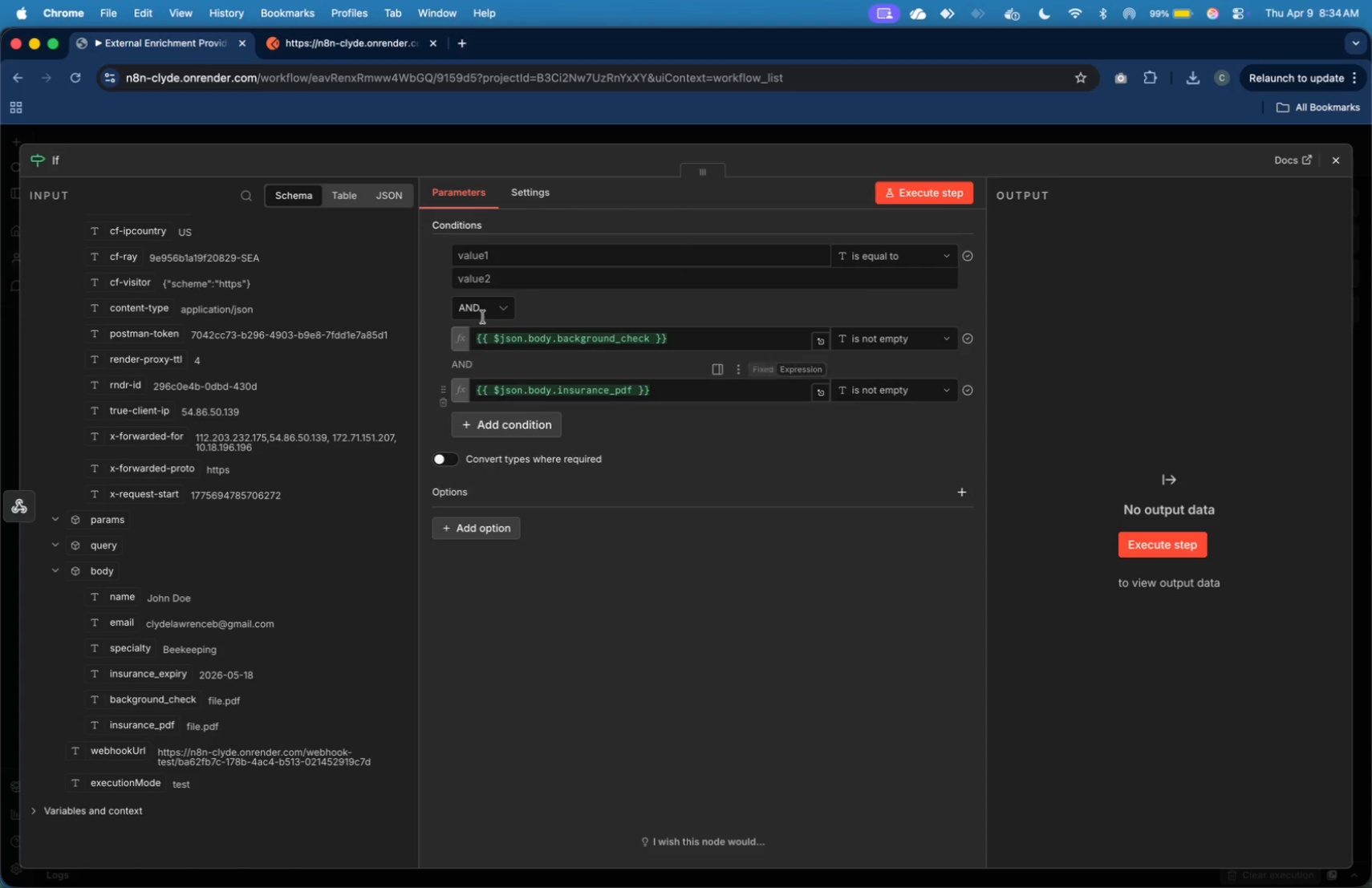 
left_click([501, 251])
 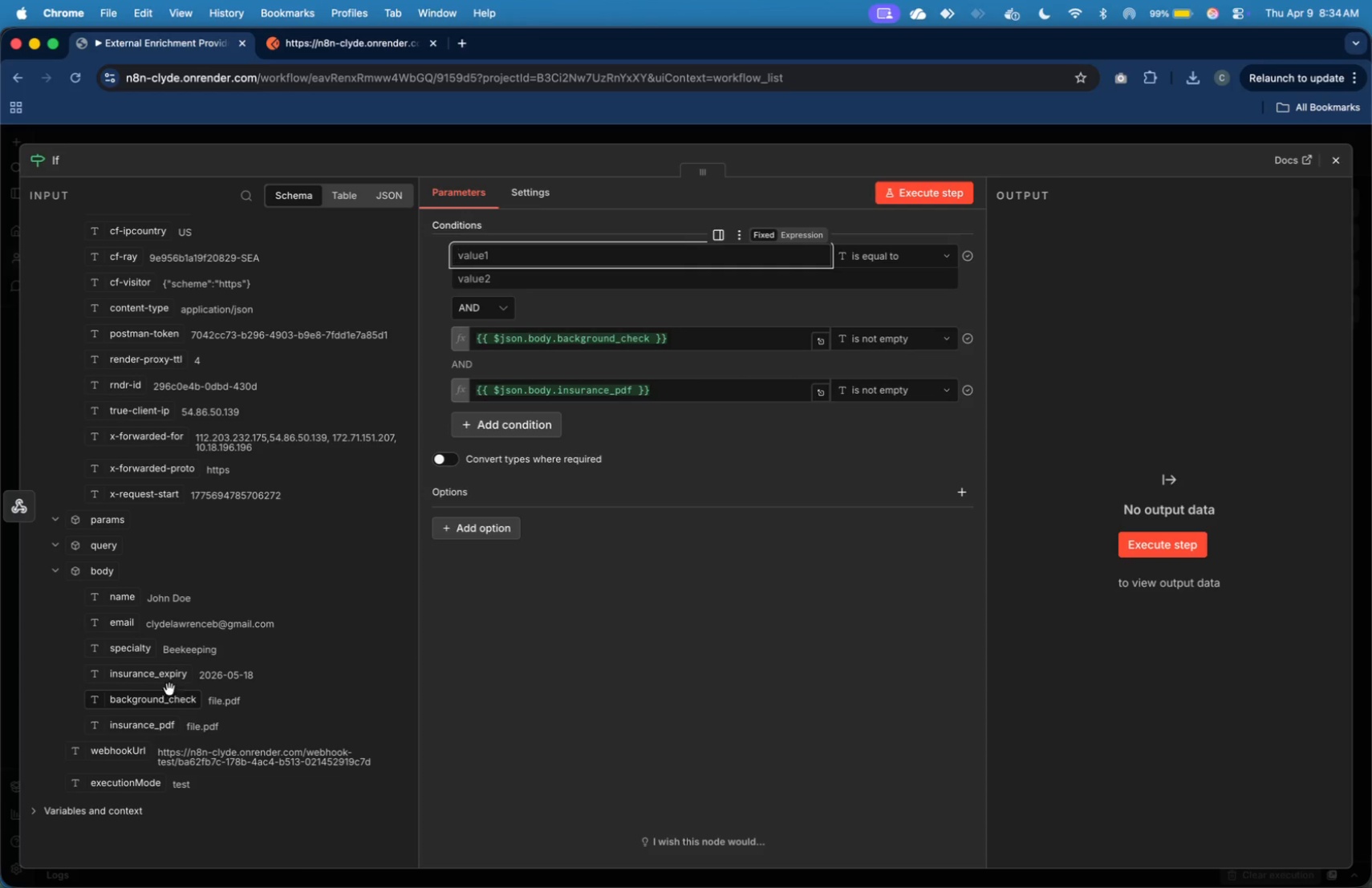 
left_click_drag(start_coordinate=[178, 704], to_coordinate=[588, 250])
 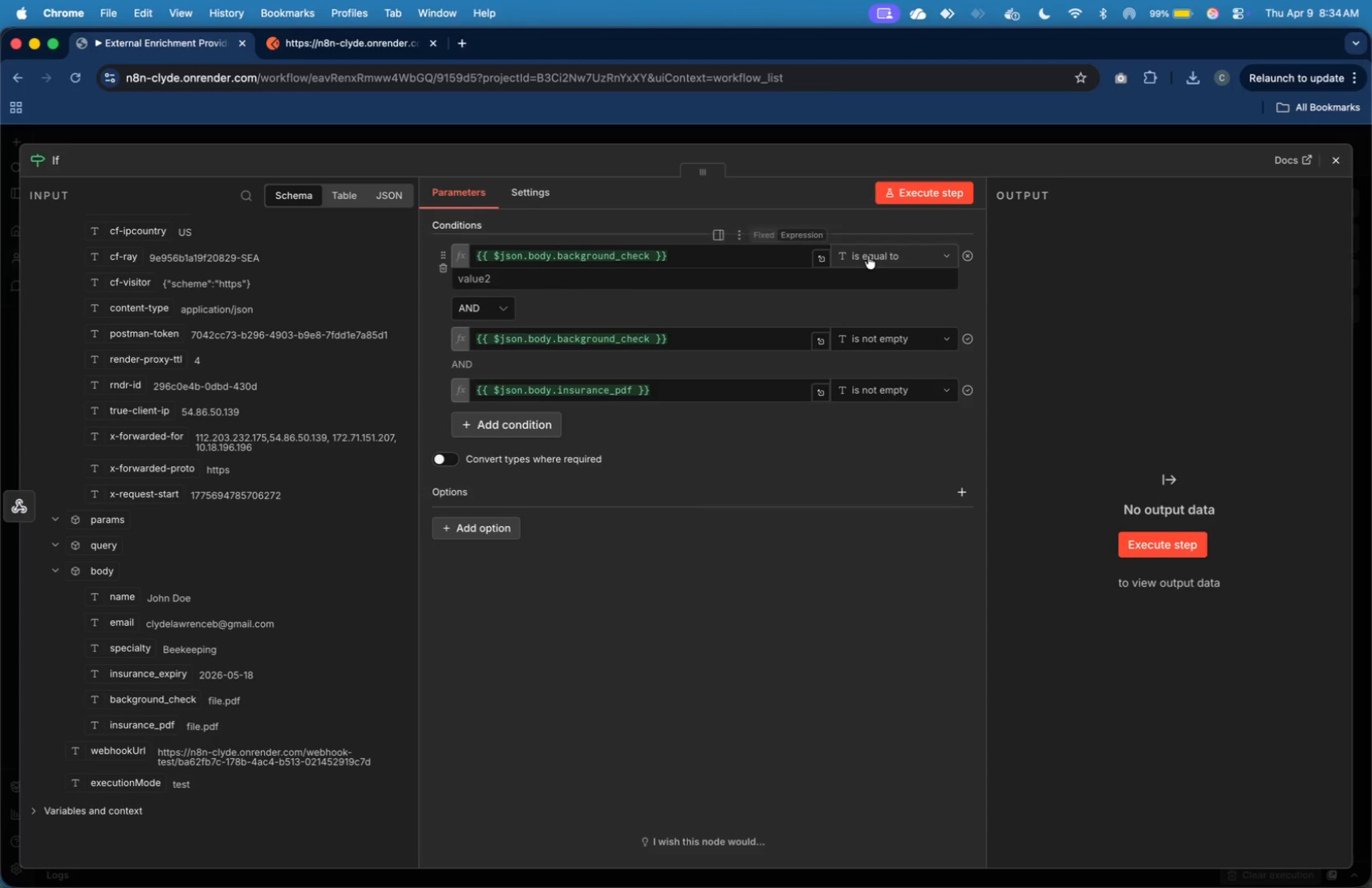 
left_click([871, 257])
 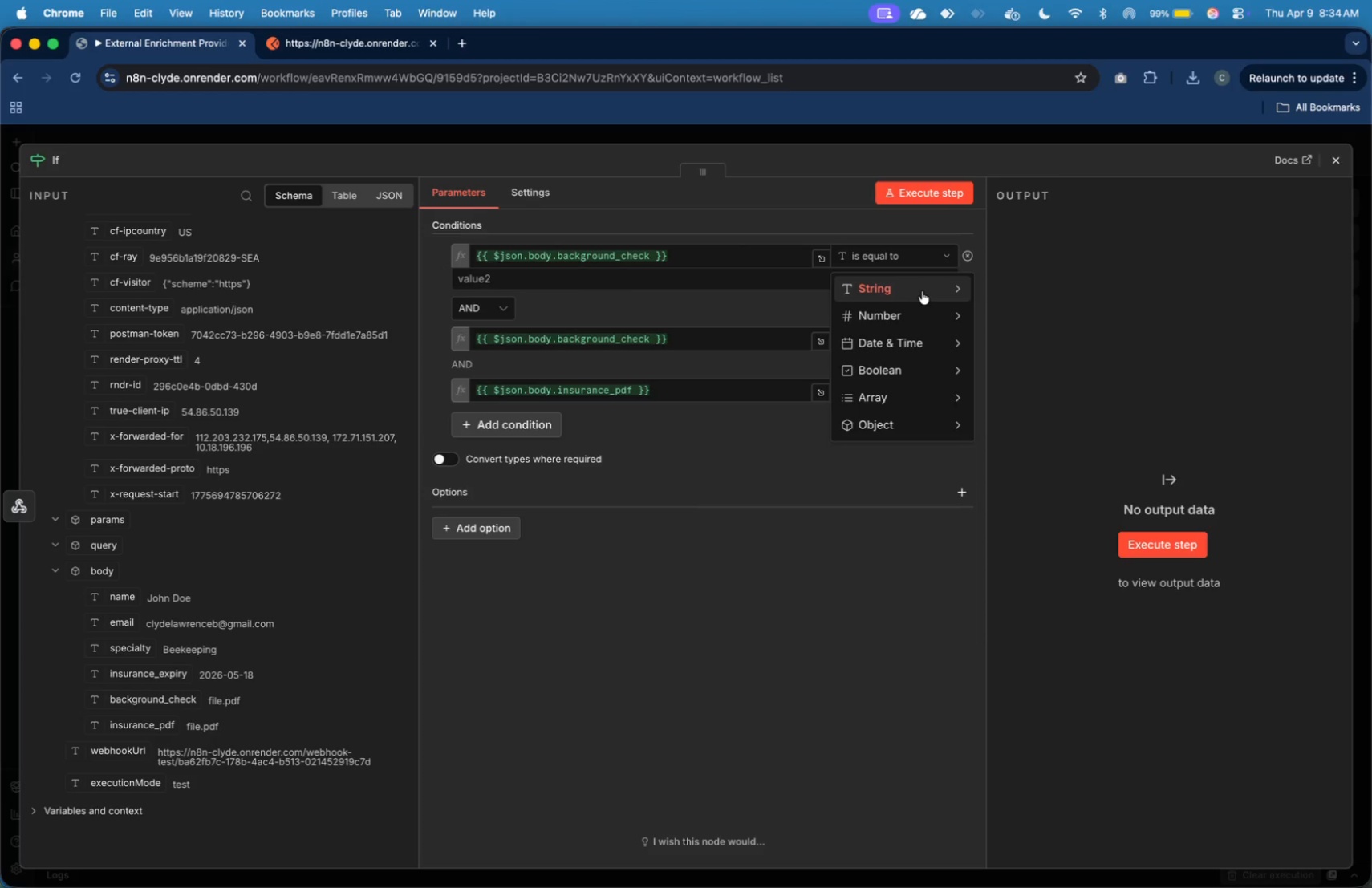 
left_click([990, 289])
 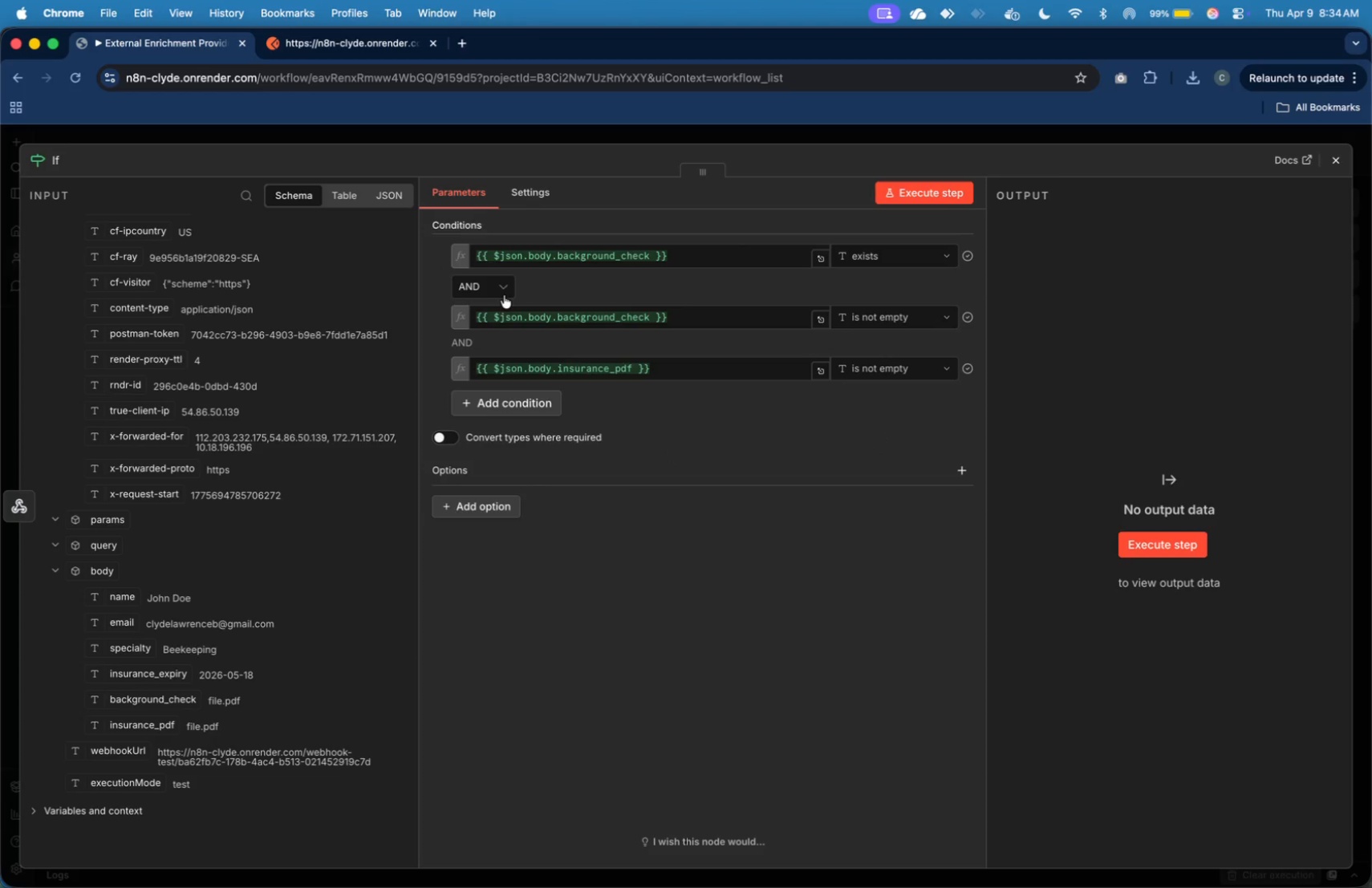 
left_click([463, 409])
 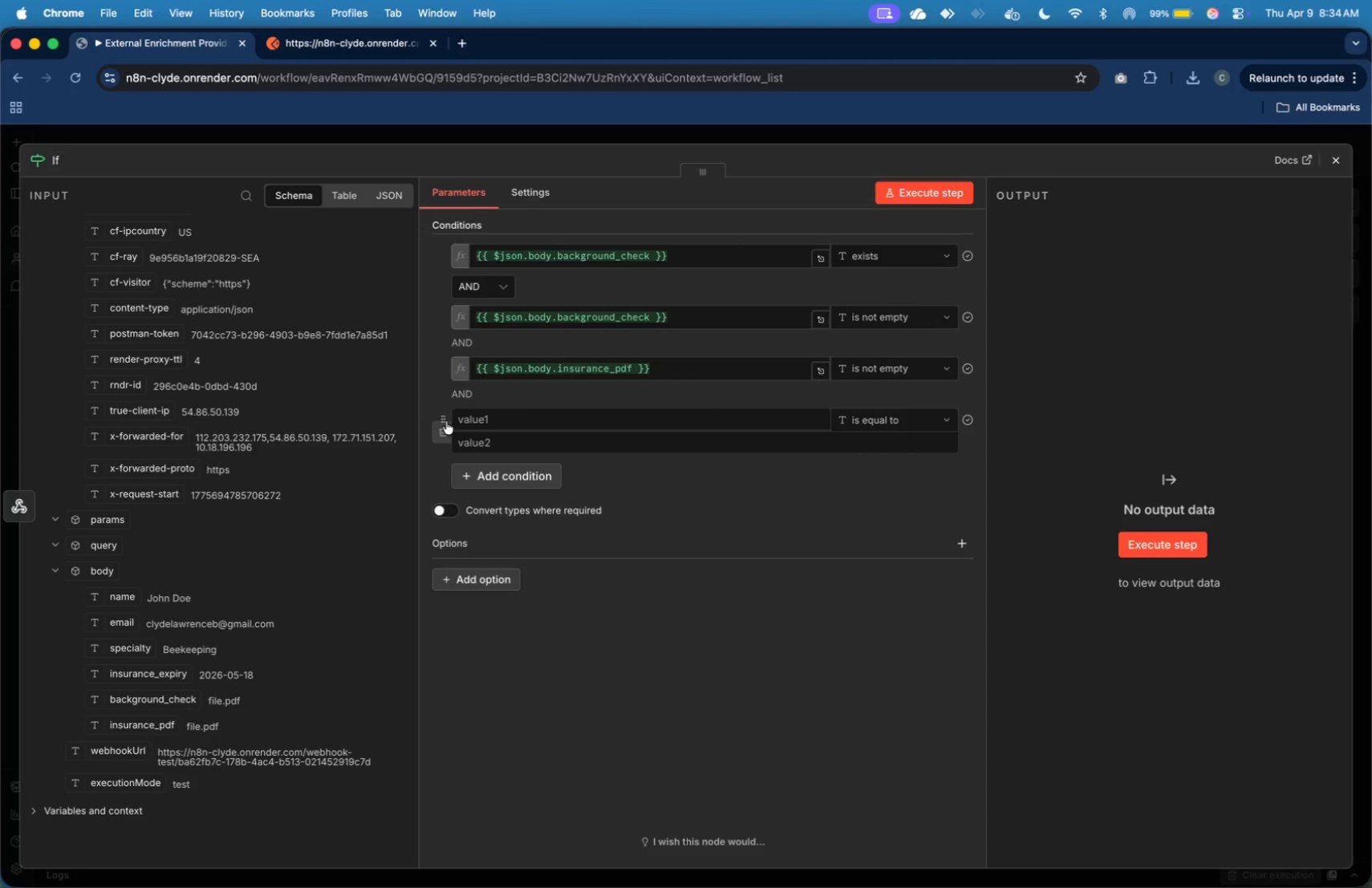 
left_click_drag(start_coordinate=[443, 417], to_coordinate=[440, 329])
 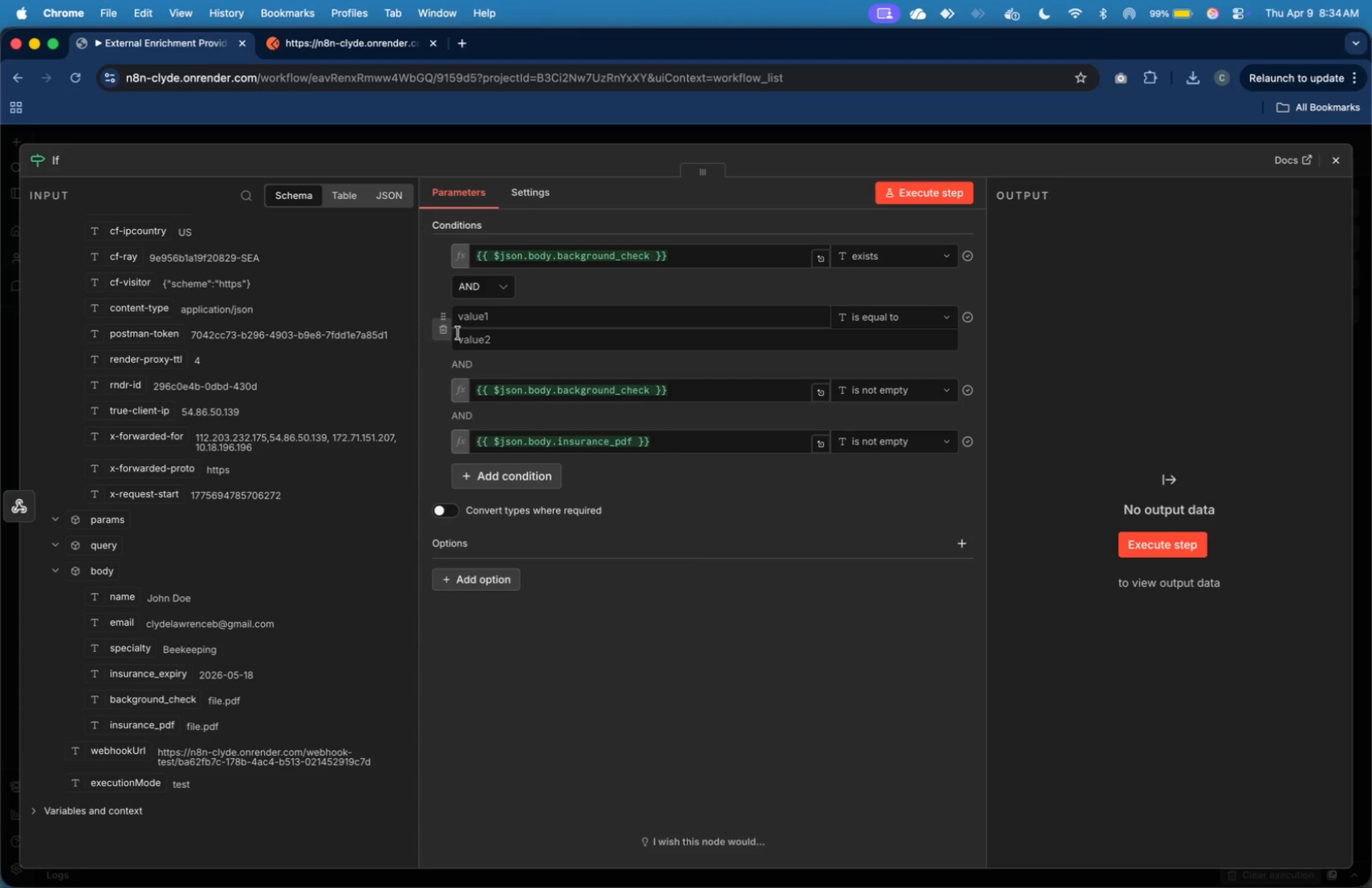 
left_click([477, 317])
 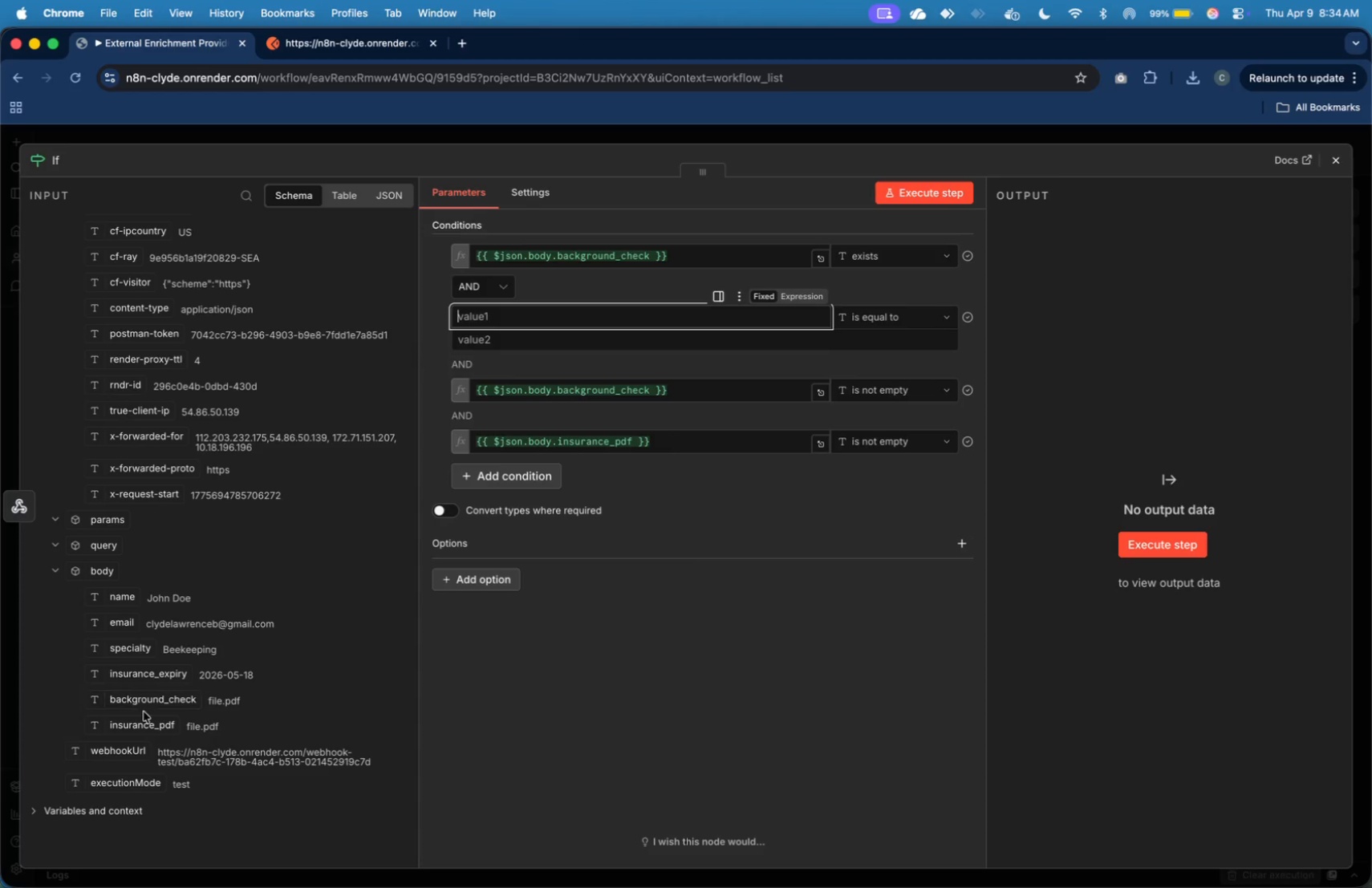 
left_click_drag(start_coordinate=[150, 727], to_coordinate=[544, 326])
 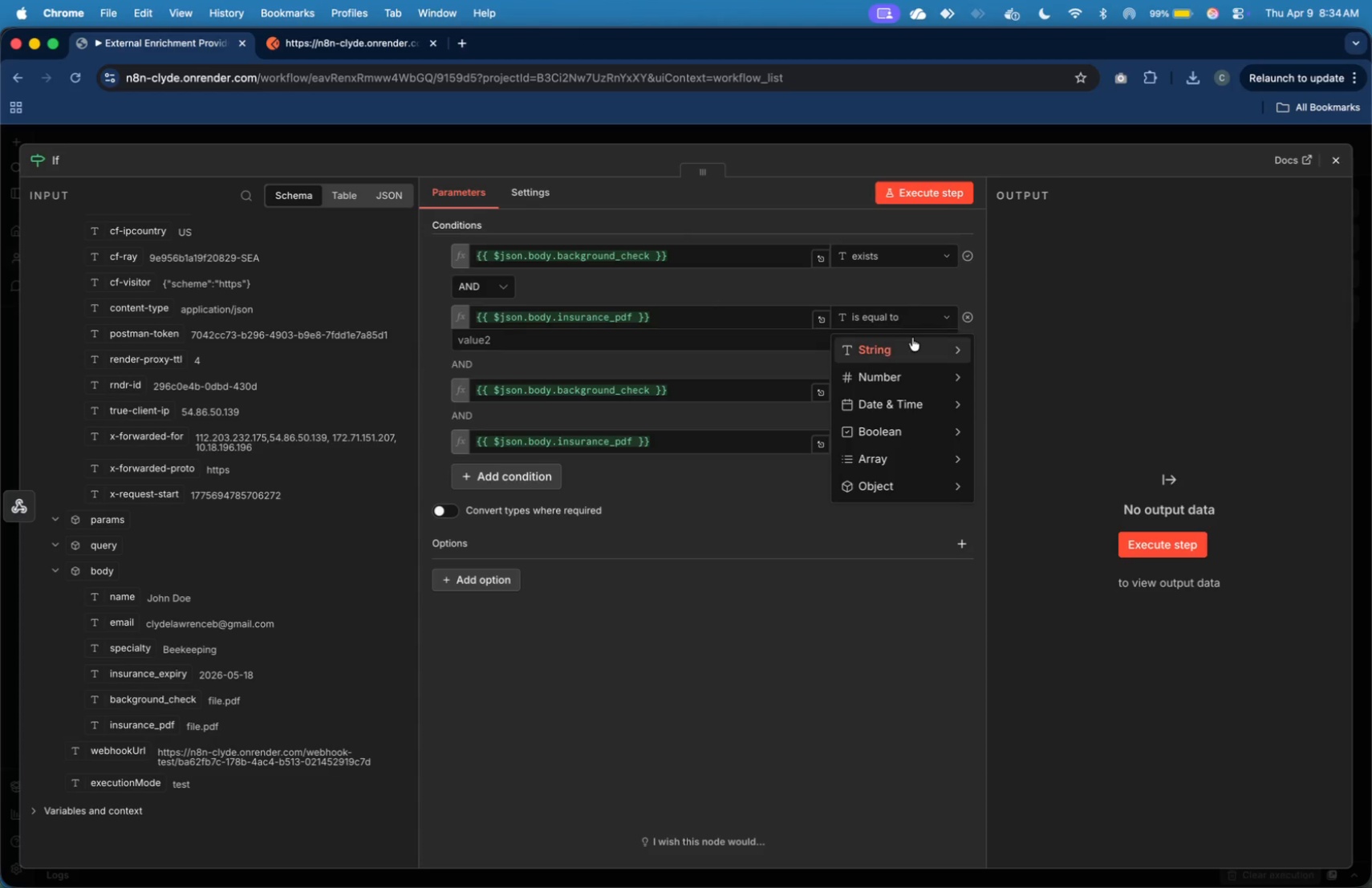 
left_click([994, 347])
 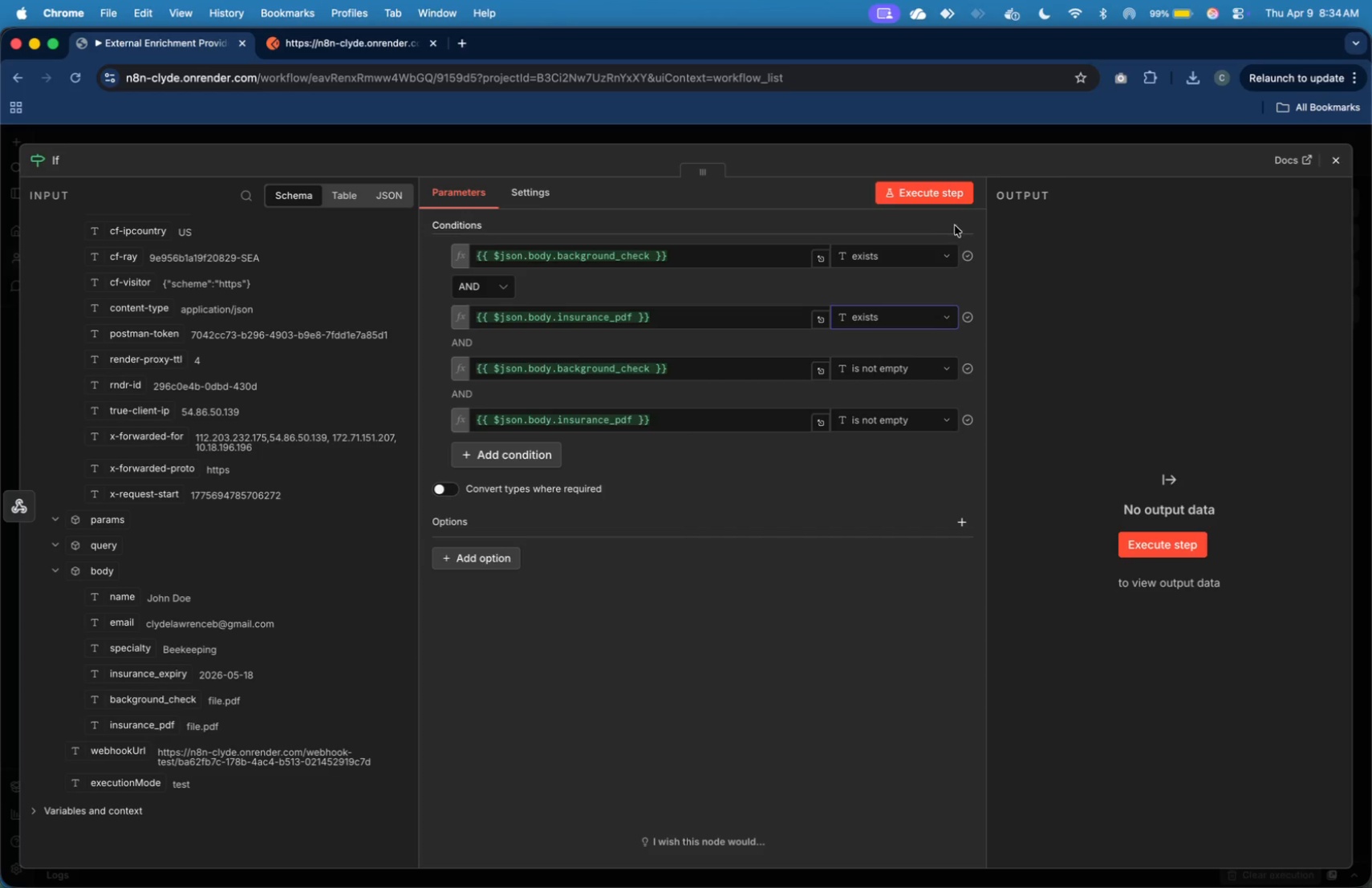 
left_click([954, 198])
 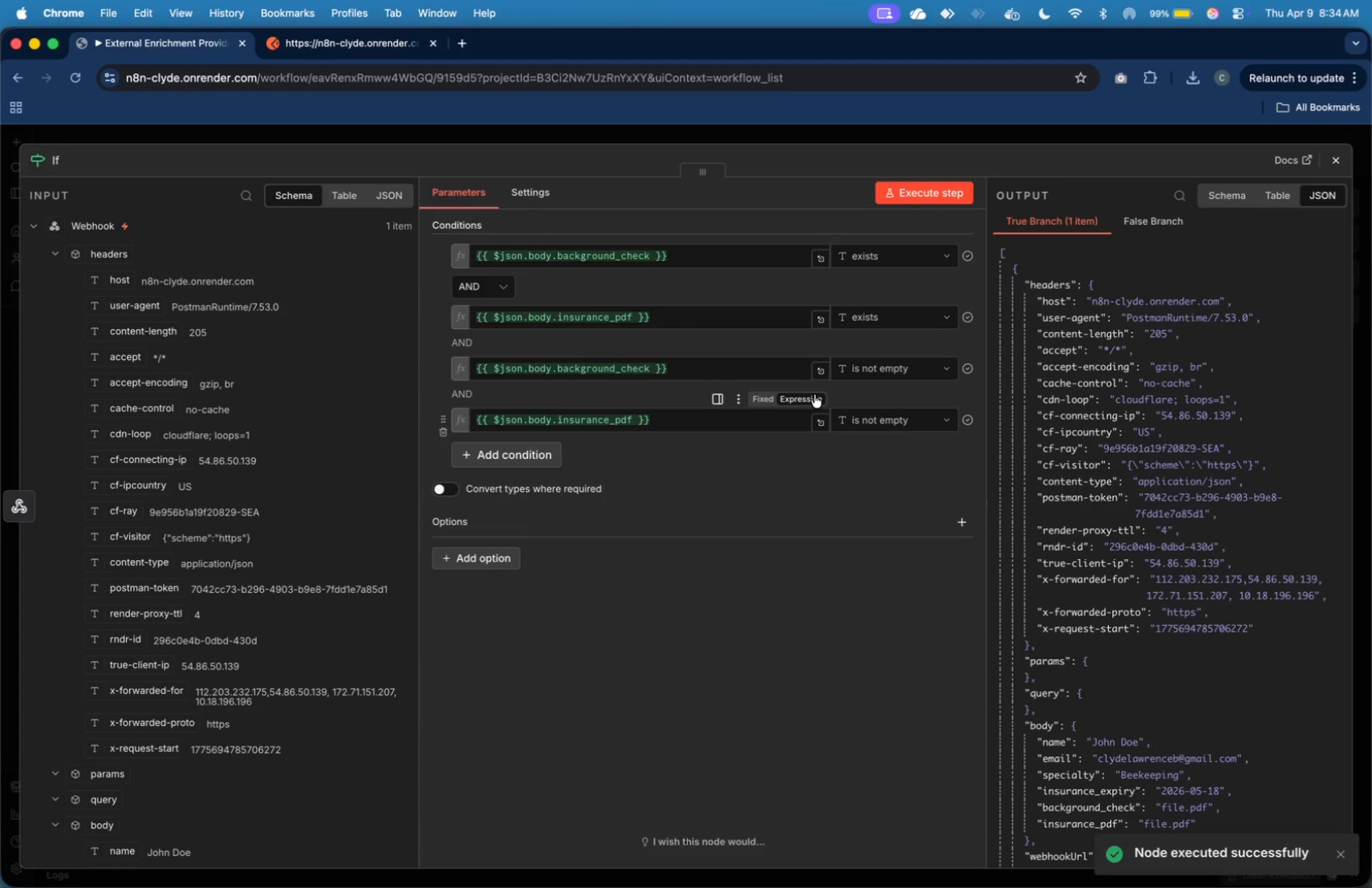 
wait(16.32)
 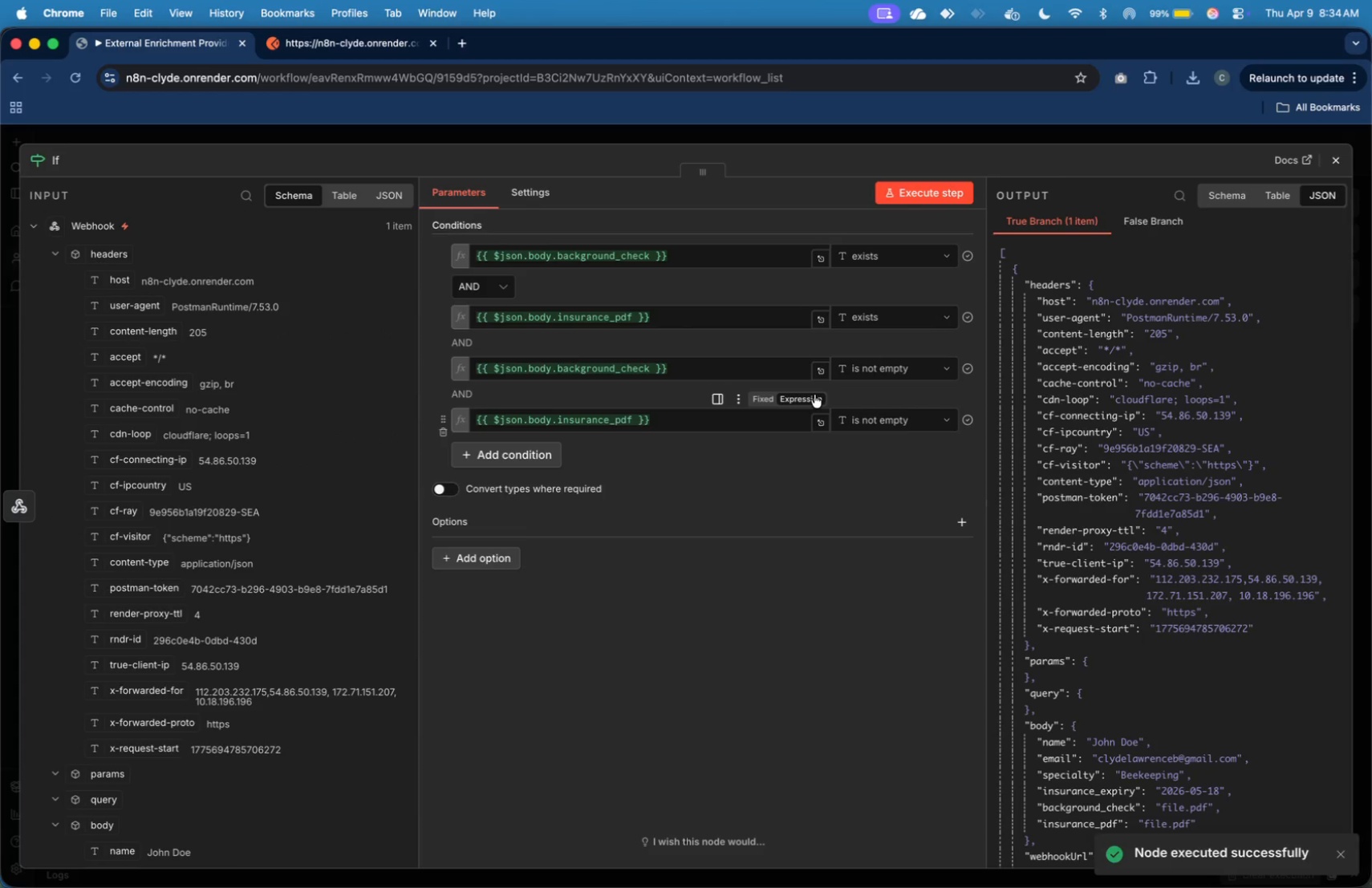 
left_click([1342, 162])
 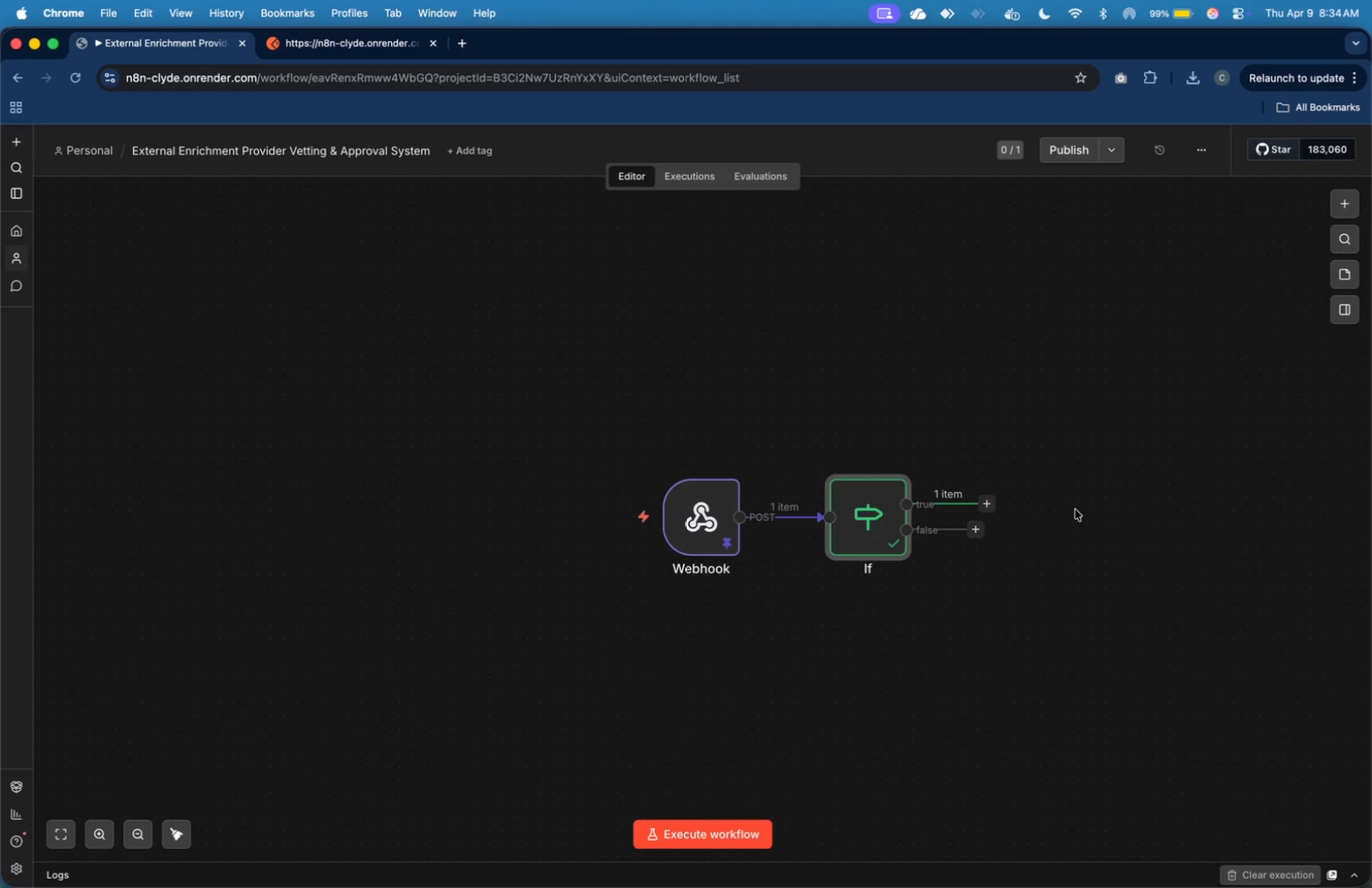 
type(gm)
 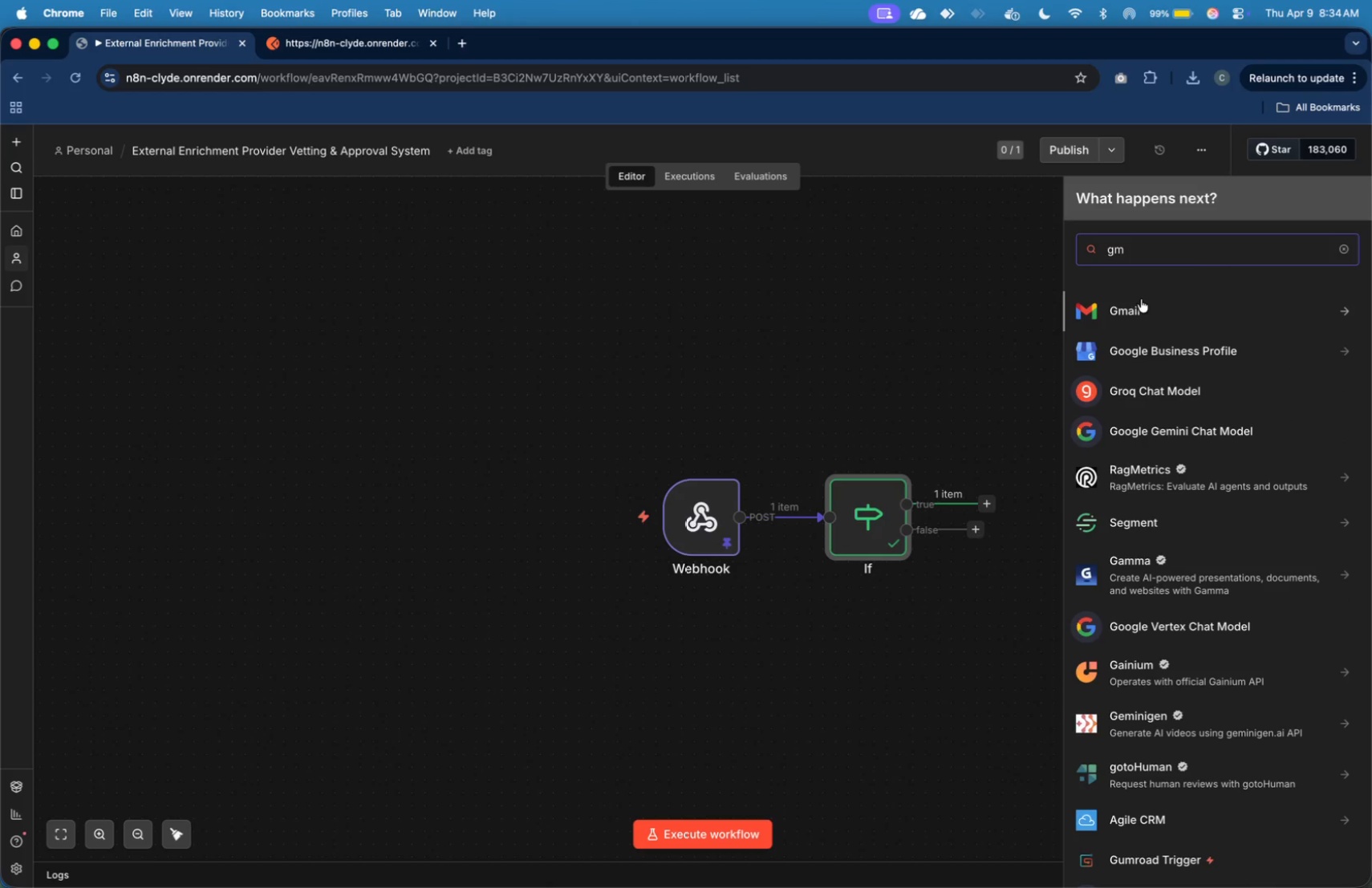 
left_click([1142, 305])
 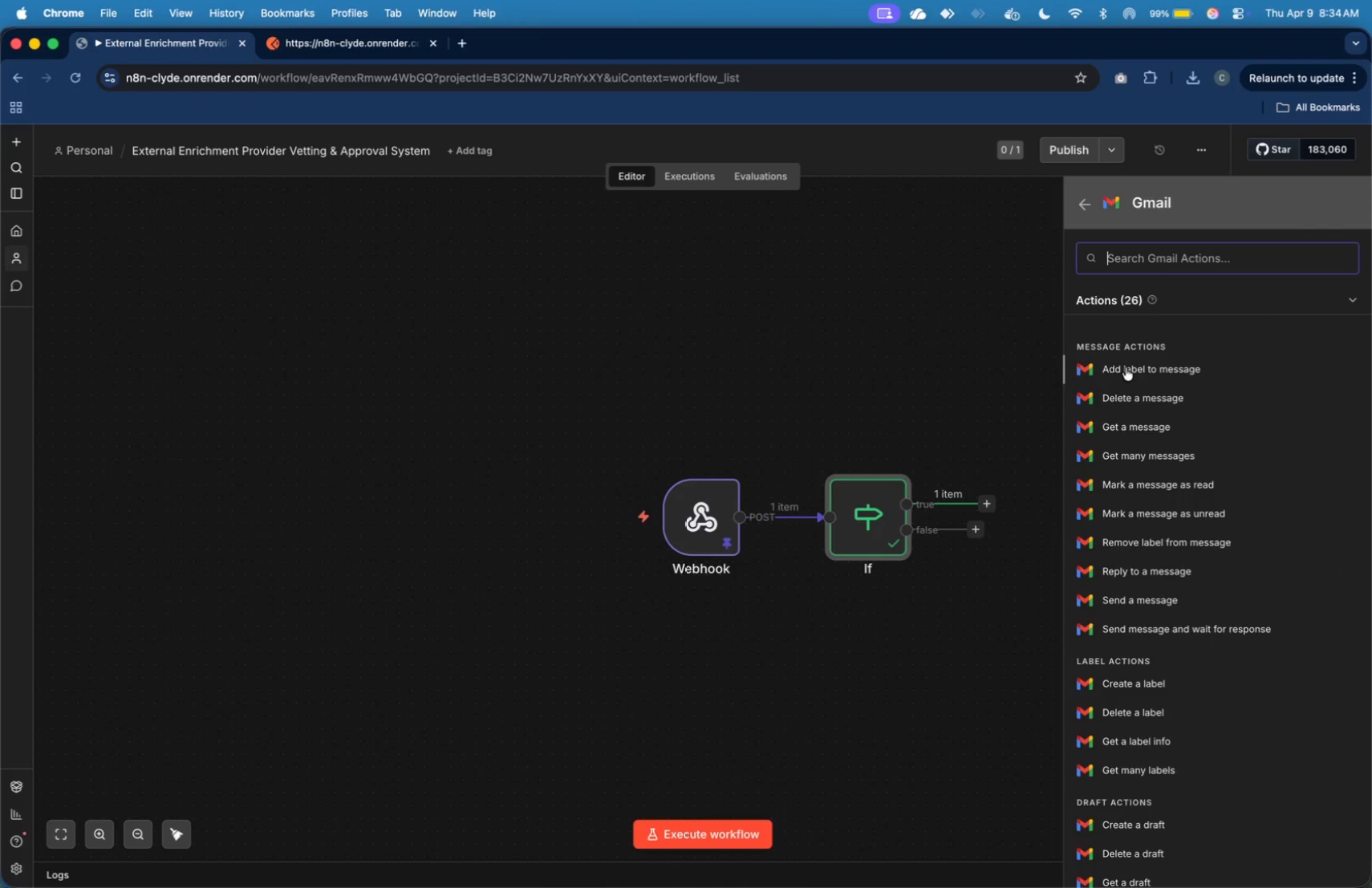 
type(se)
 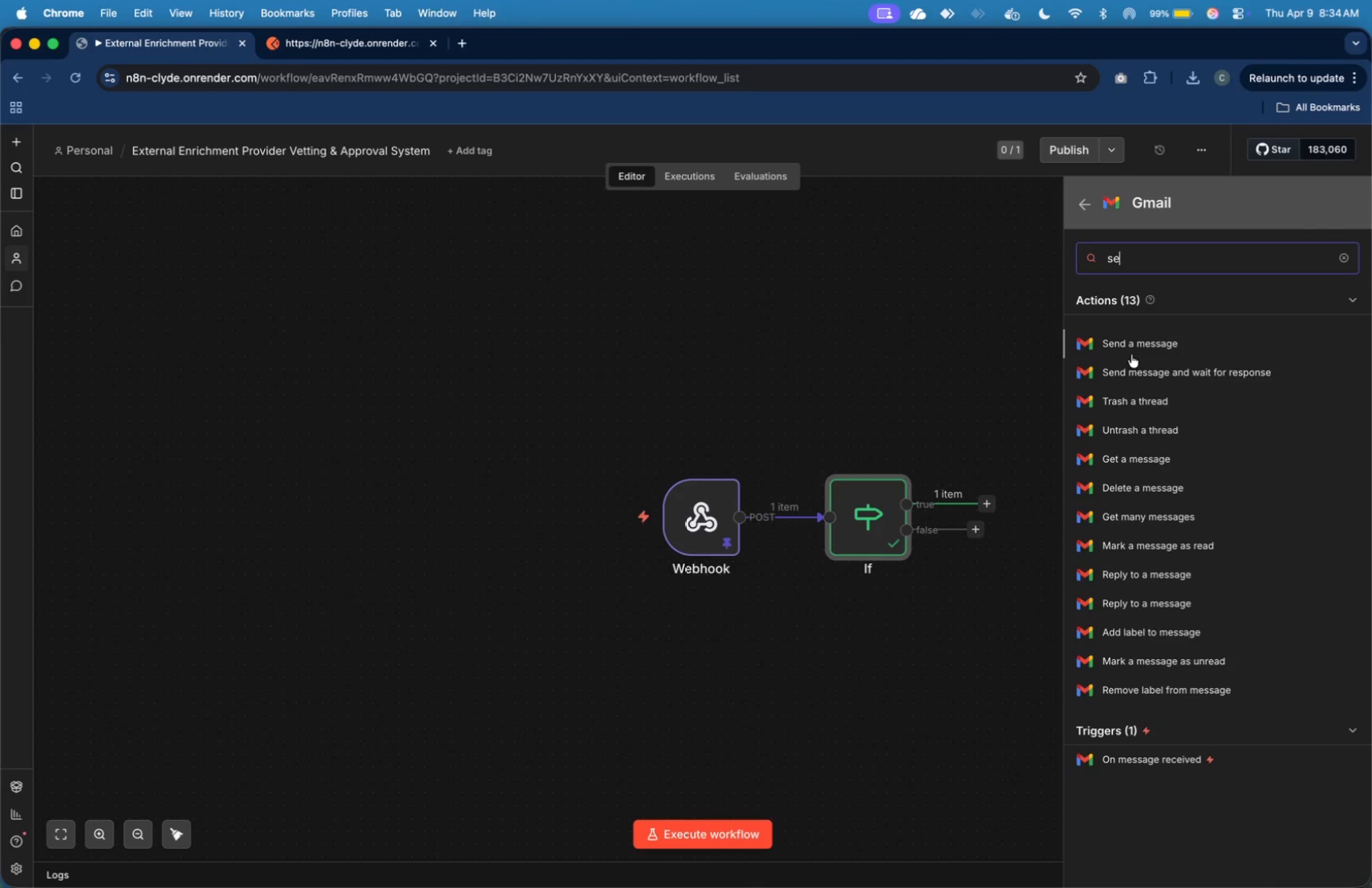 
left_click([1131, 353])
 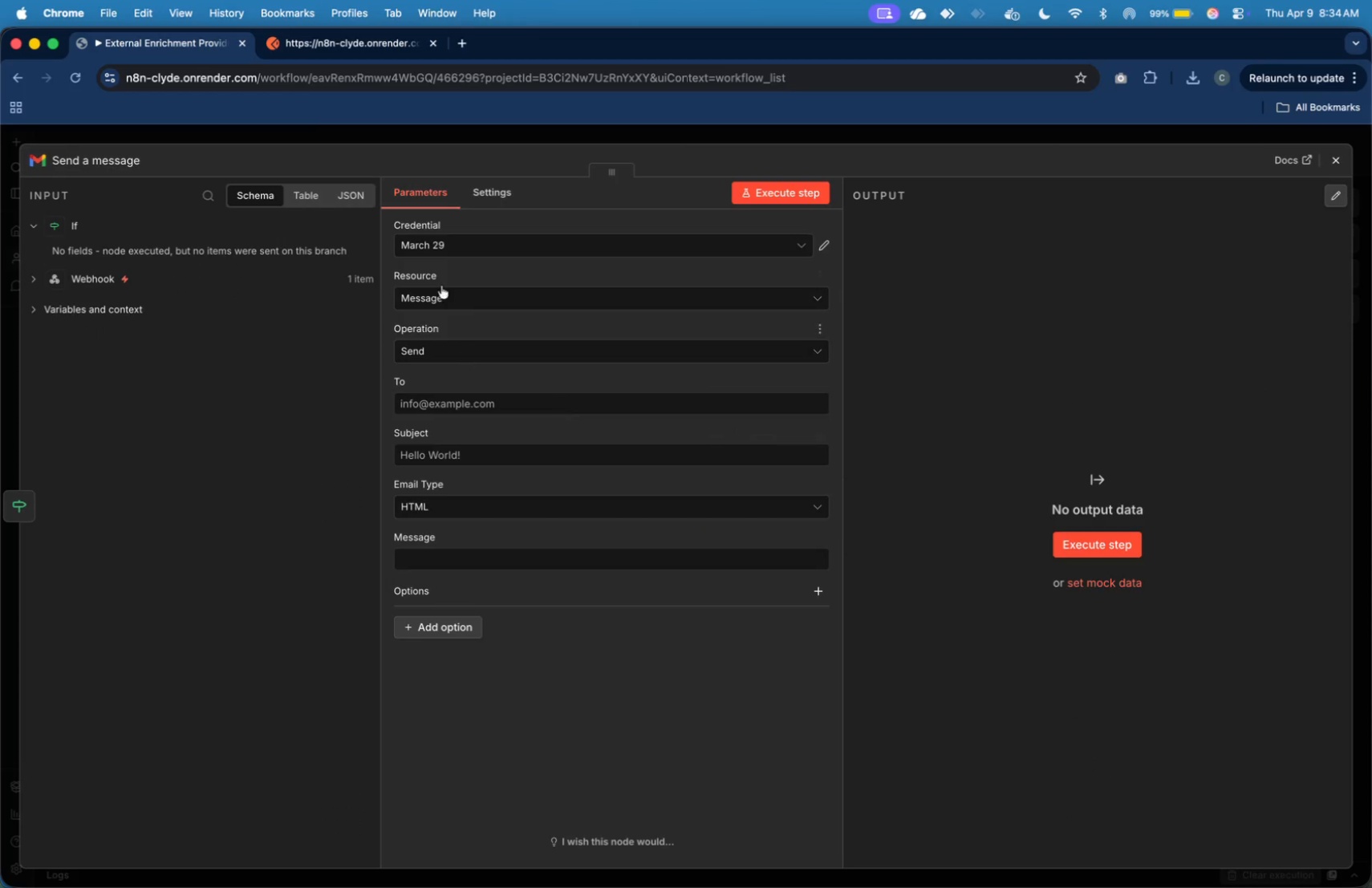 
left_click([446, 239])
 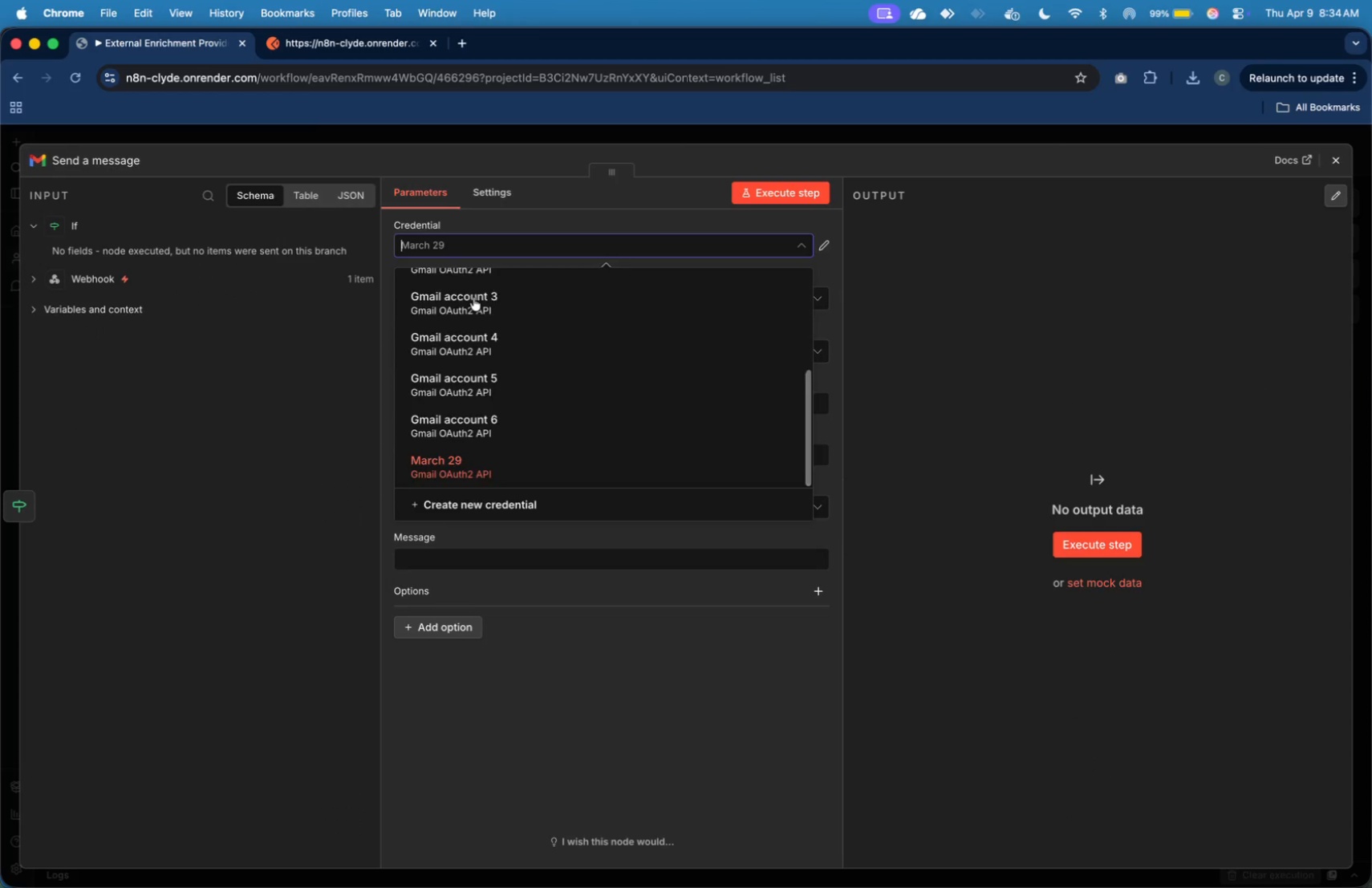 
scroll: coordinate [474, 298], scroll_direction: up, amount: 24.0
 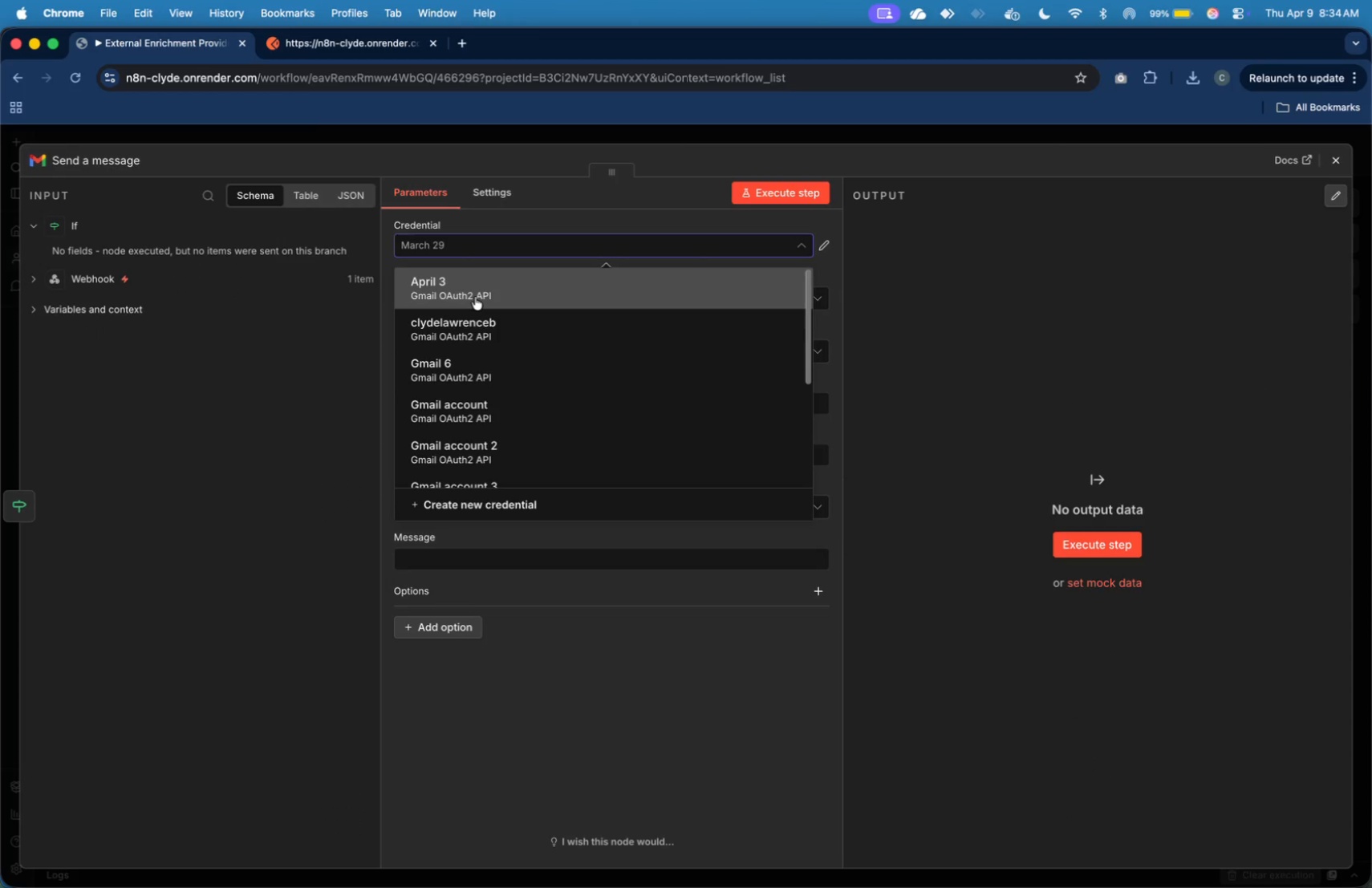 
left_click([475, 296])
 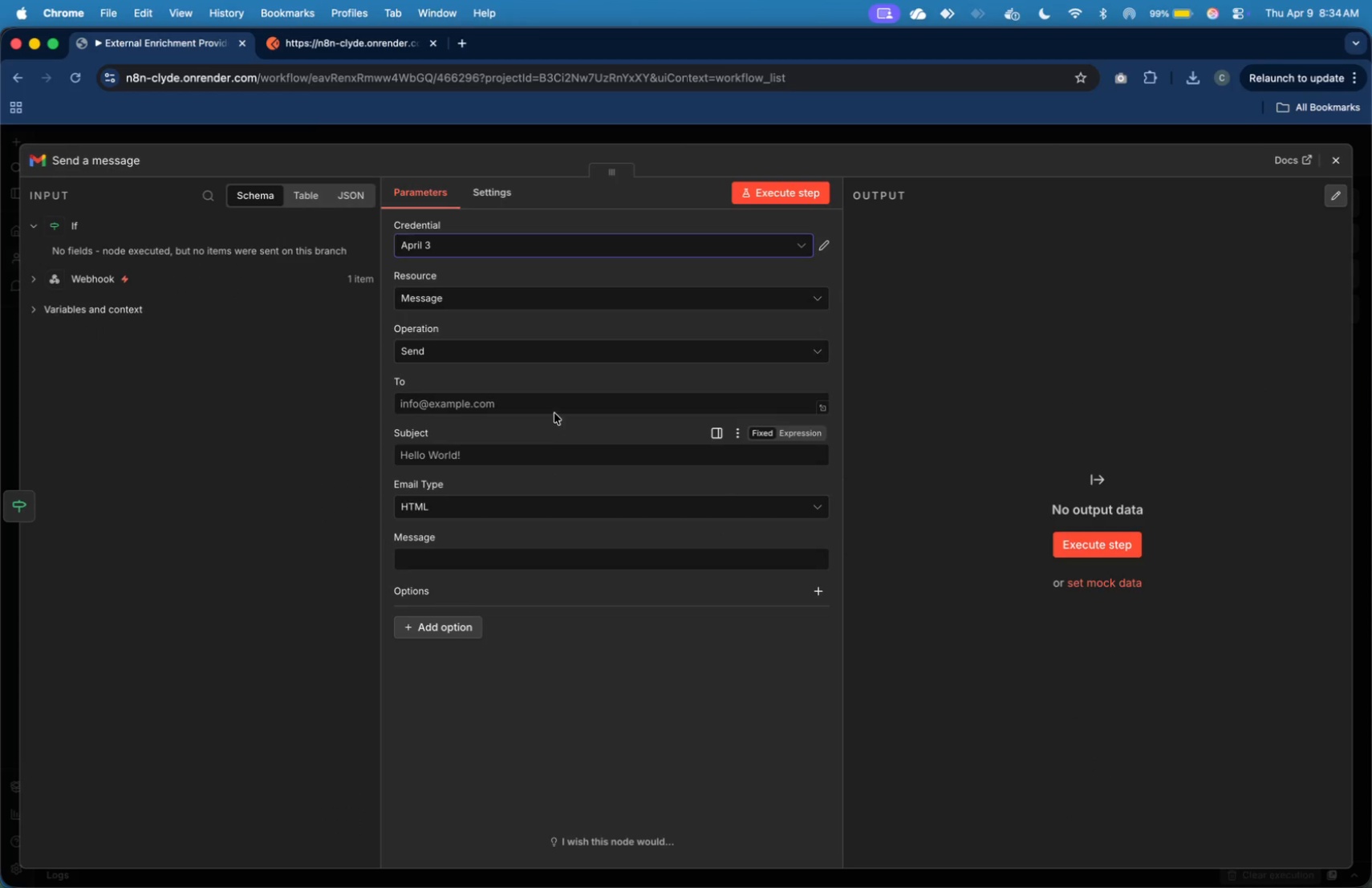 
left_click([555, 403])
 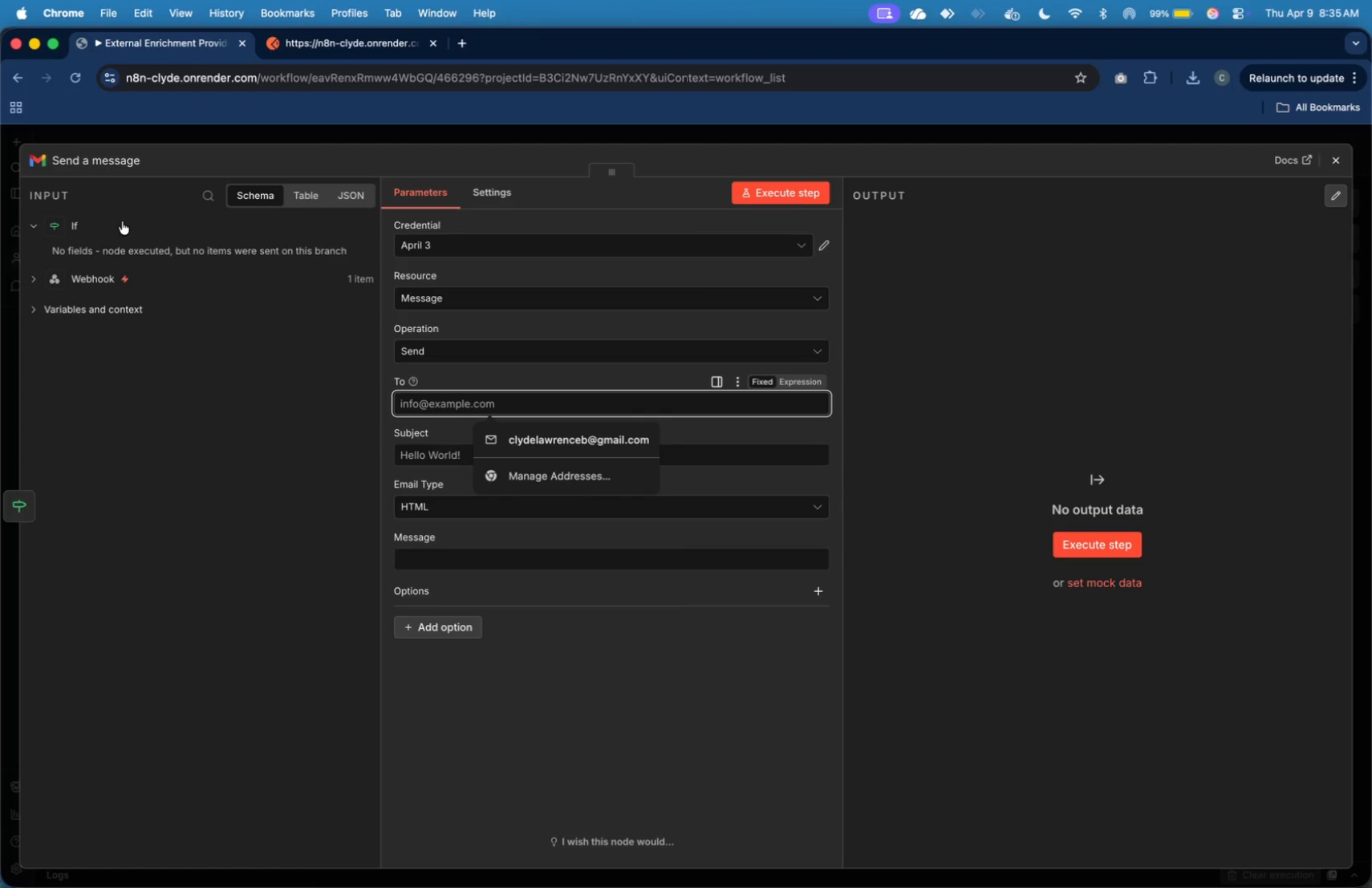 
left_click([28, 506])
 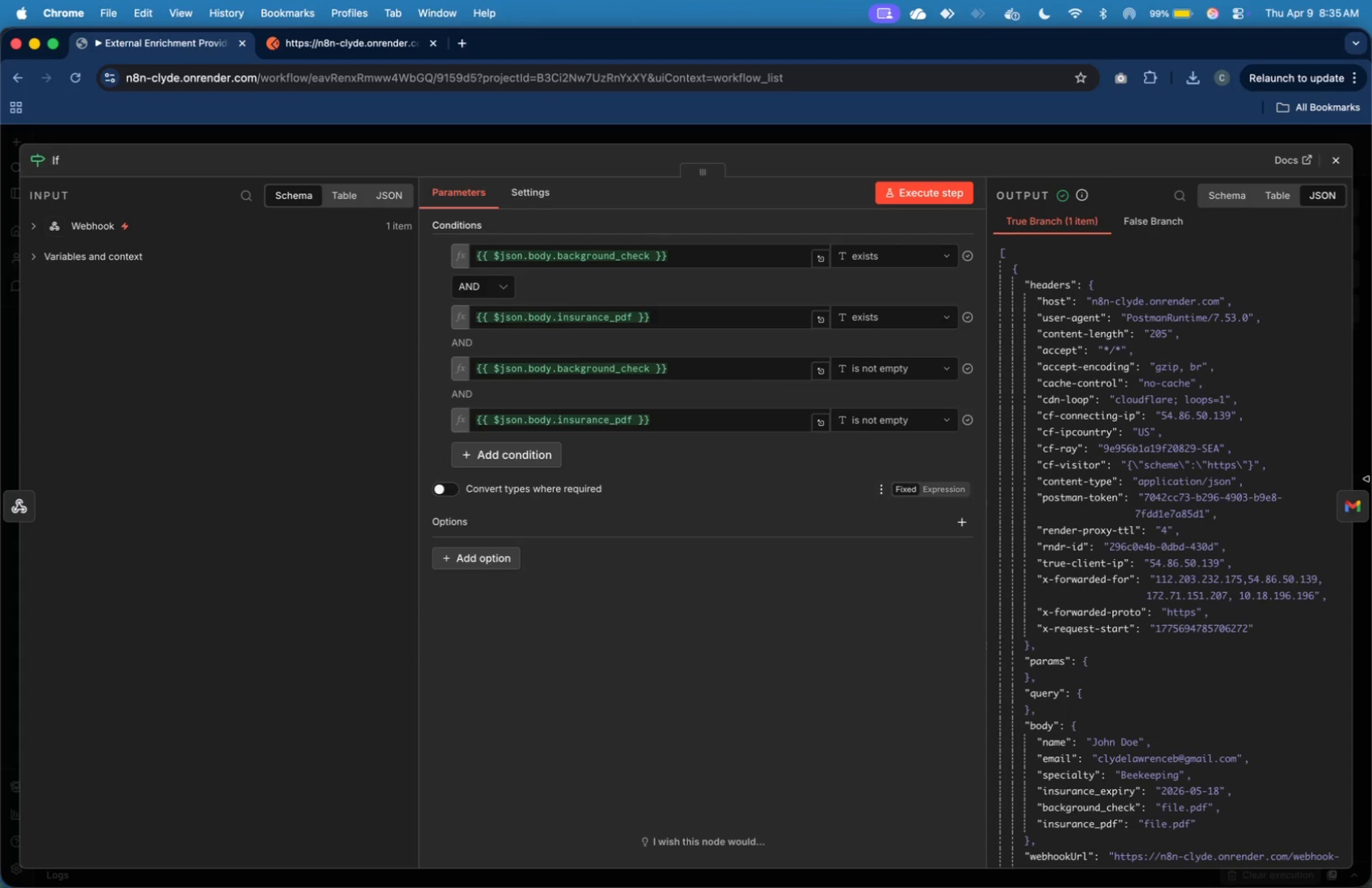 
left_click([1350, 514])
 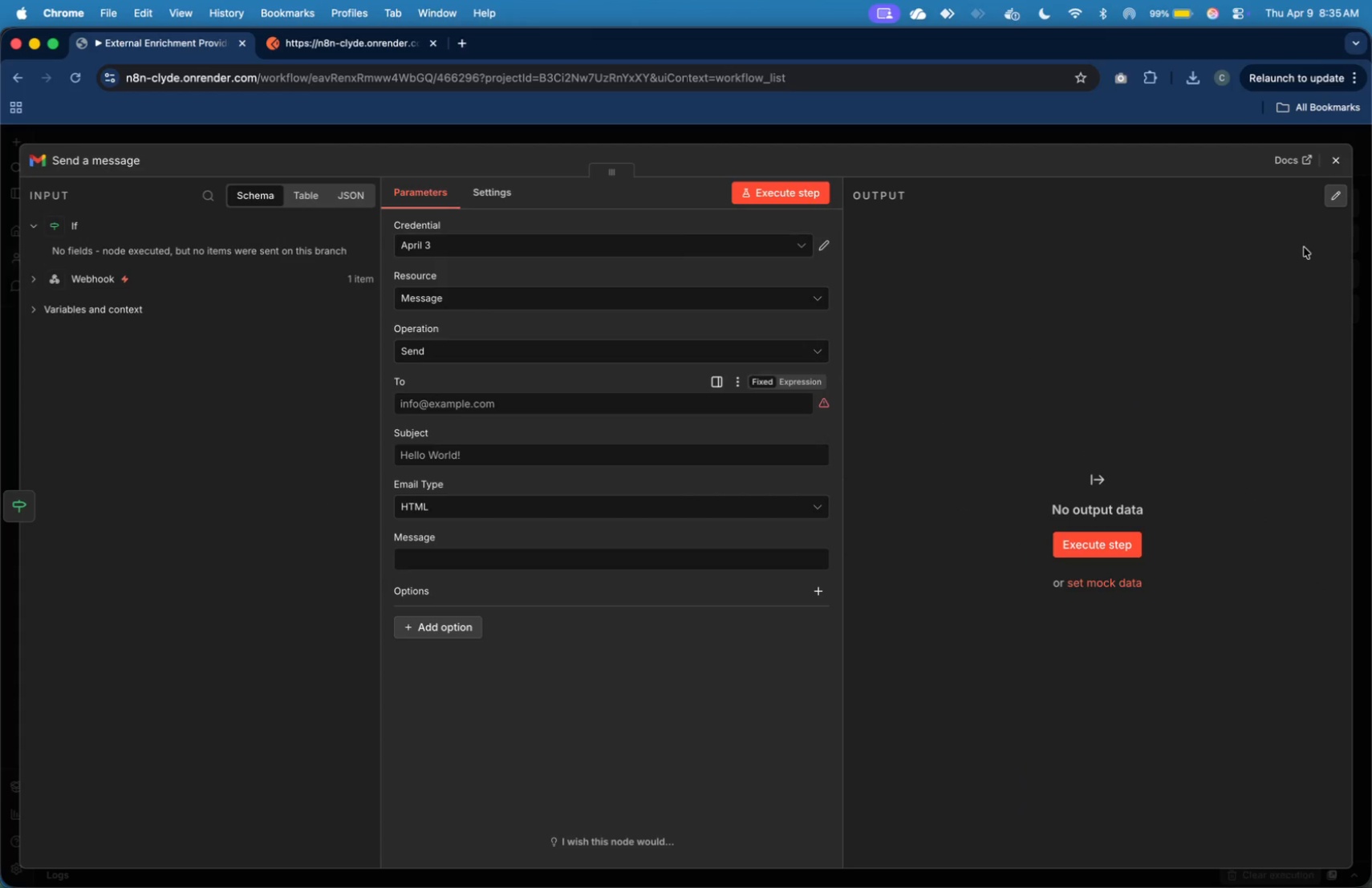 
mouse_move([1328, 163])
 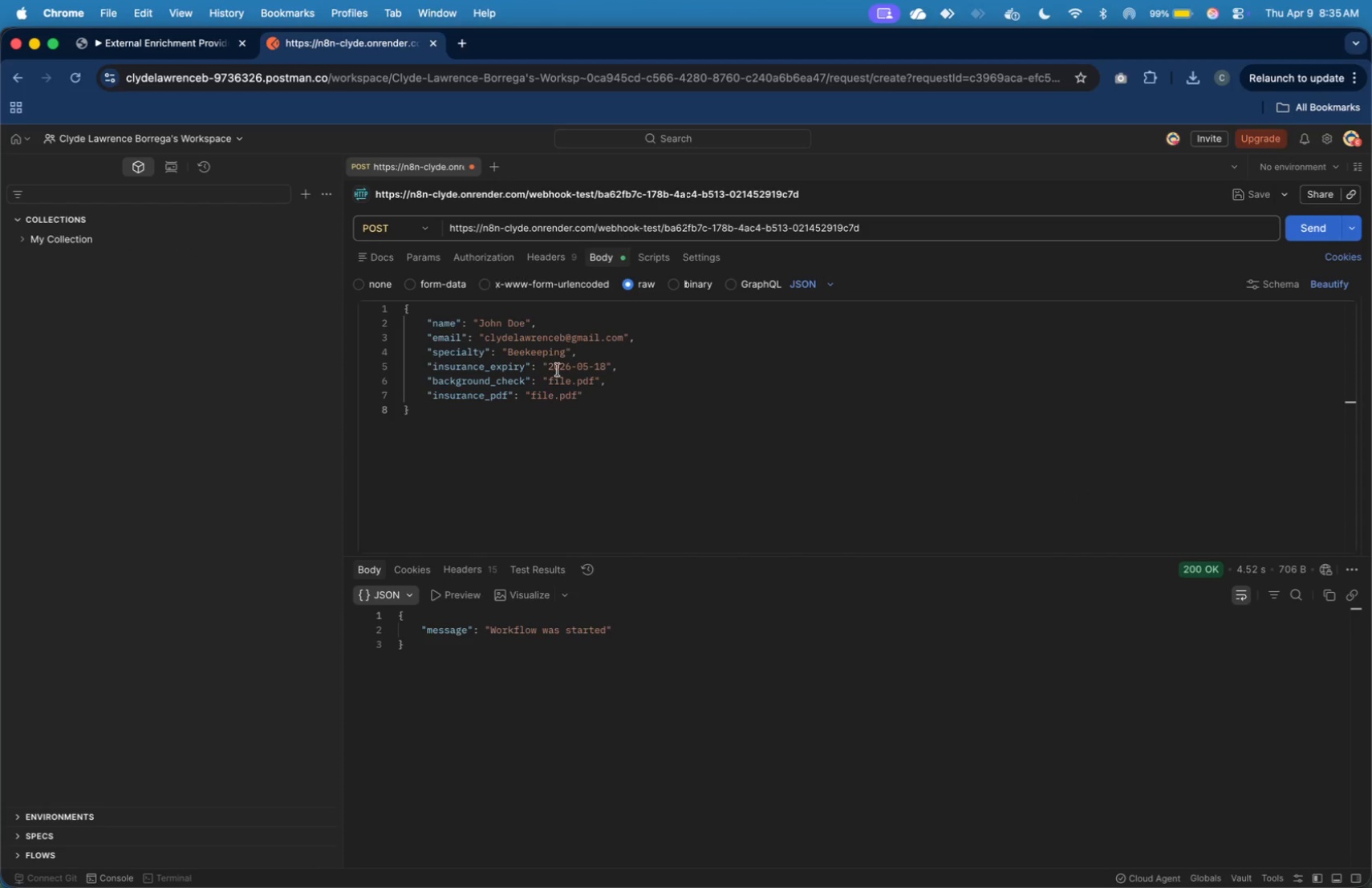 
left_click_drag(start_coordinate=[595, 384], to_coordinate=[546, 378])
 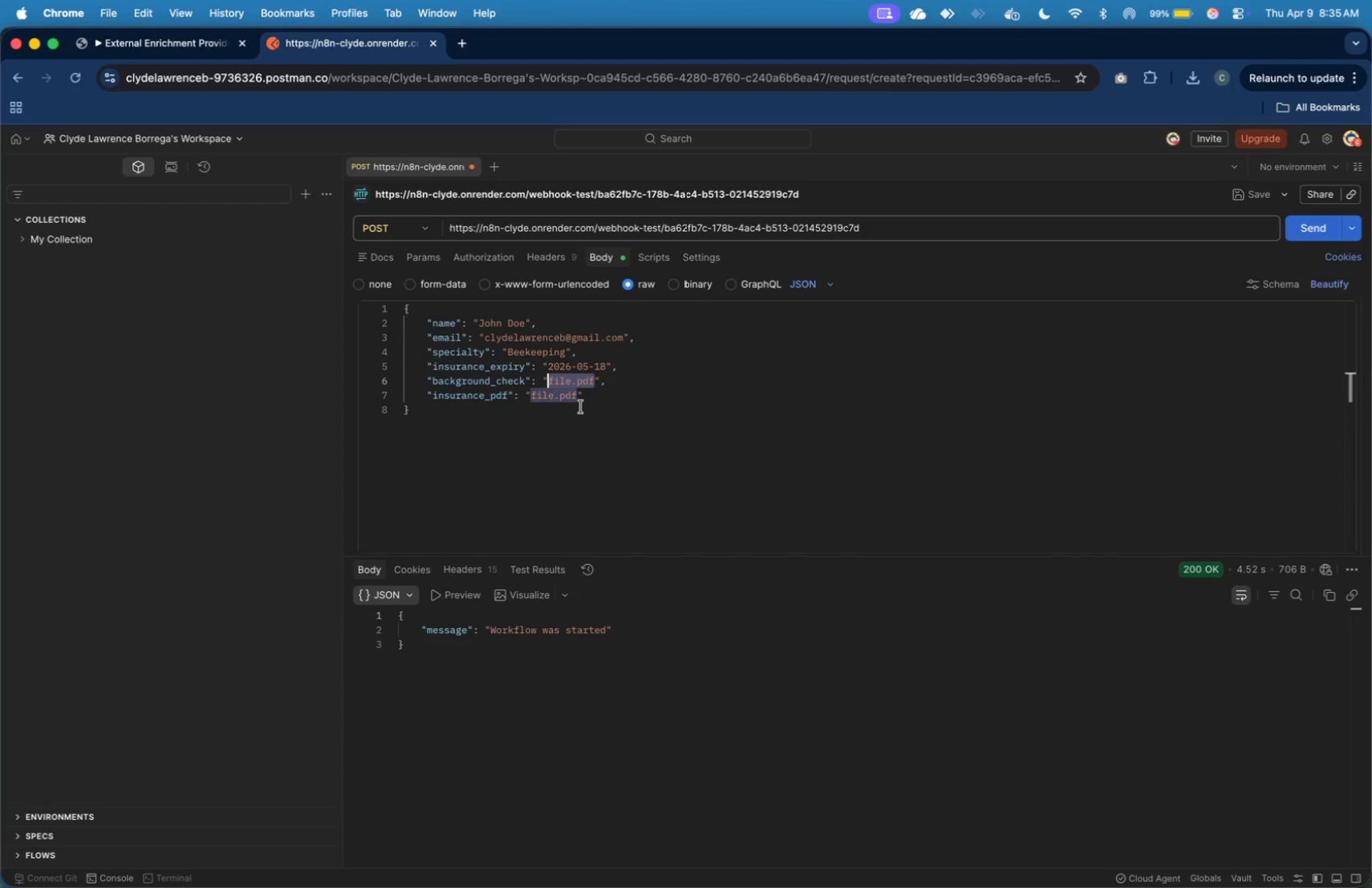 
key(Backspace)
 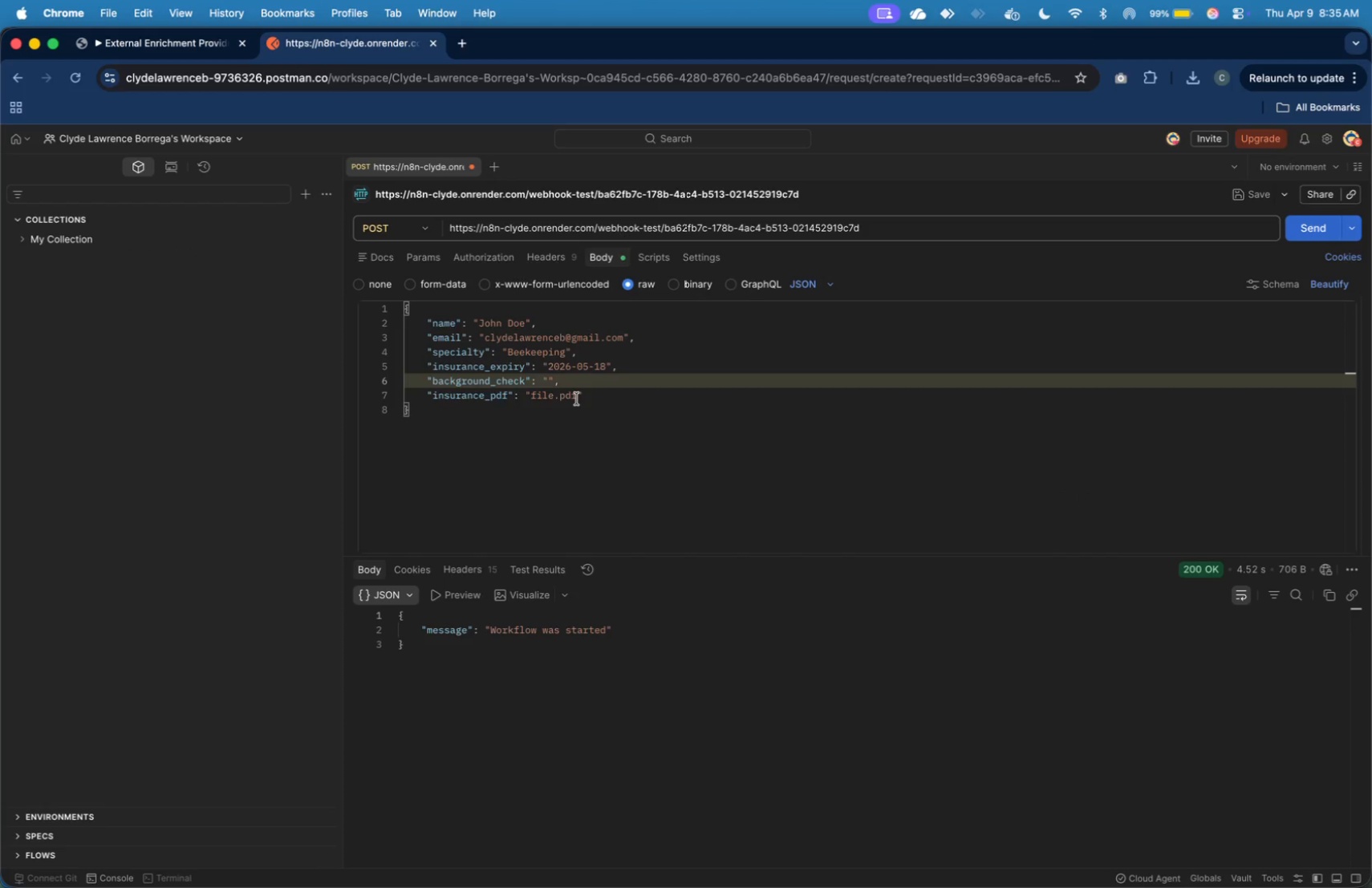 
left_click_drag(start_coordinate=[577, 399], to_coordinate=[532, 393])
 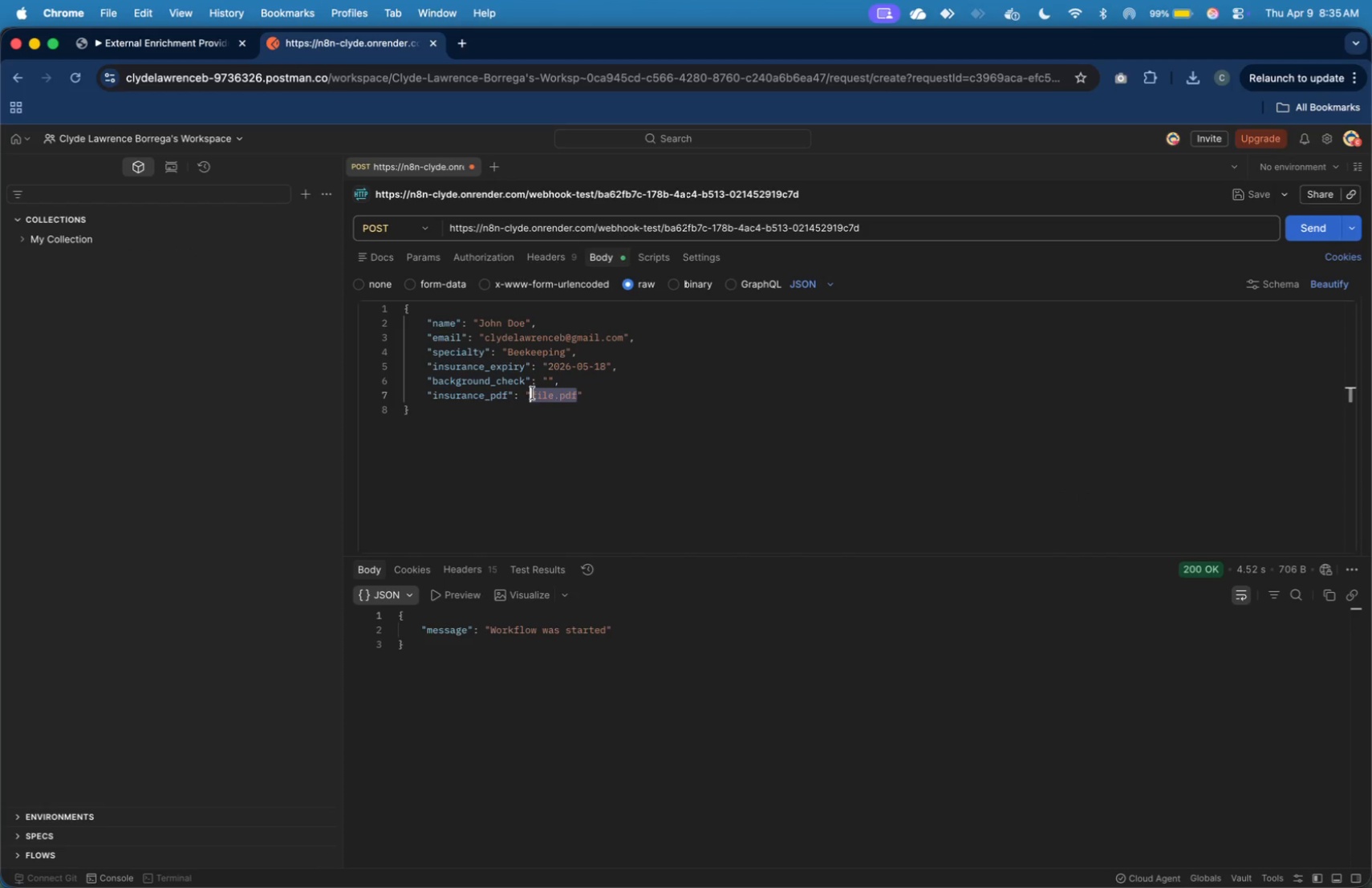 
key(Backspace)
 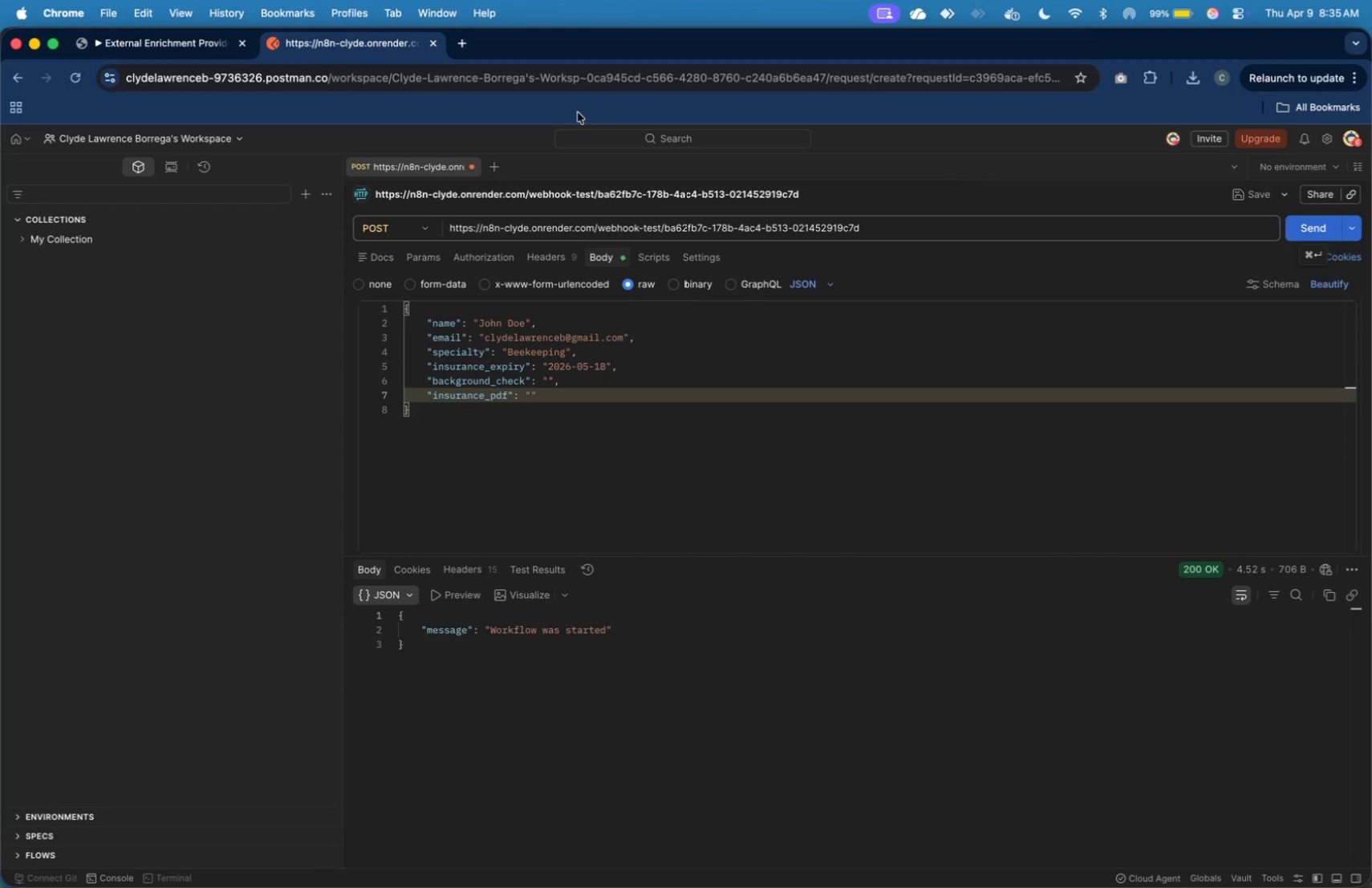 
left_click([144, 43])
 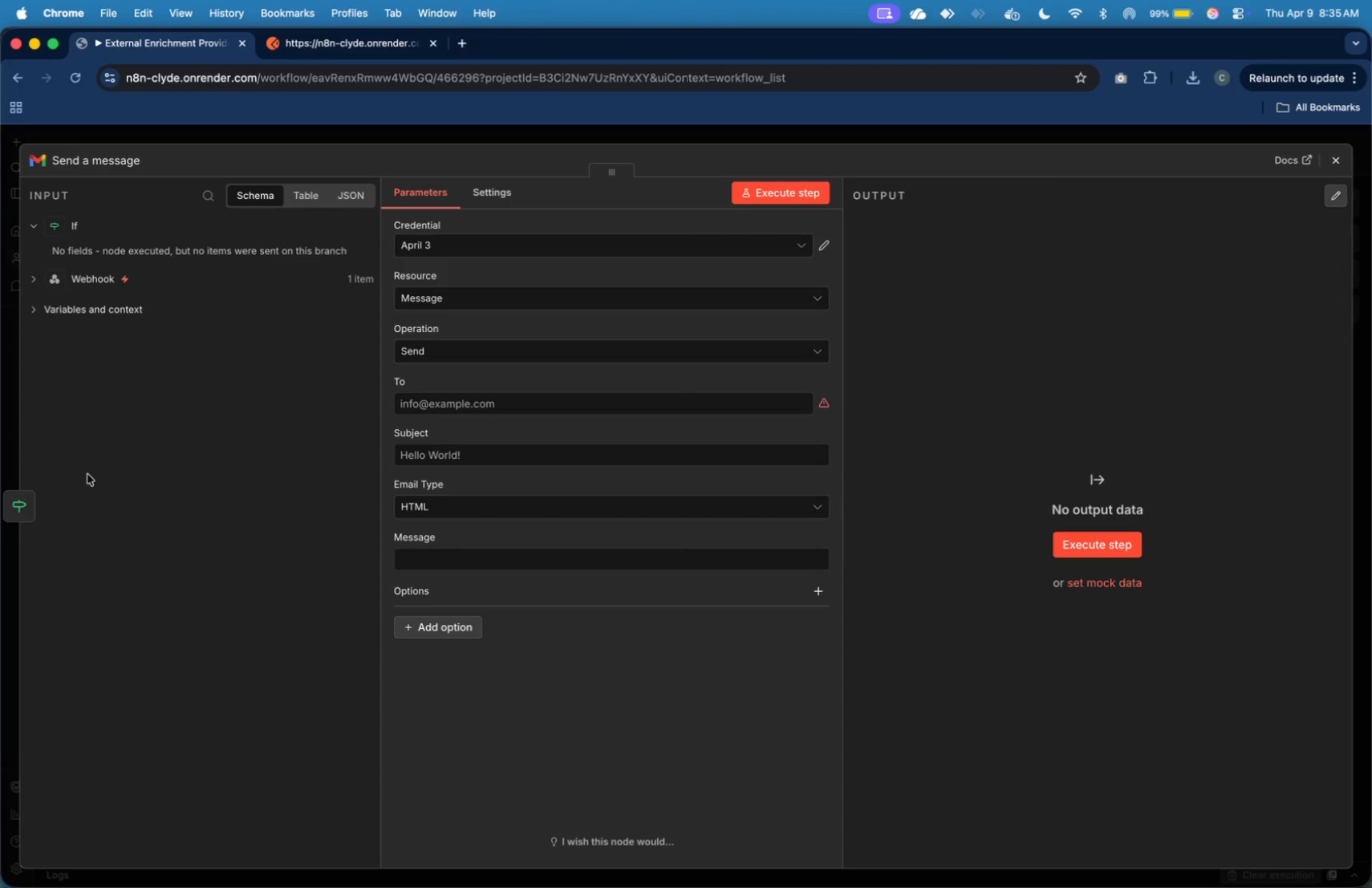 
left_click([12, 507])
 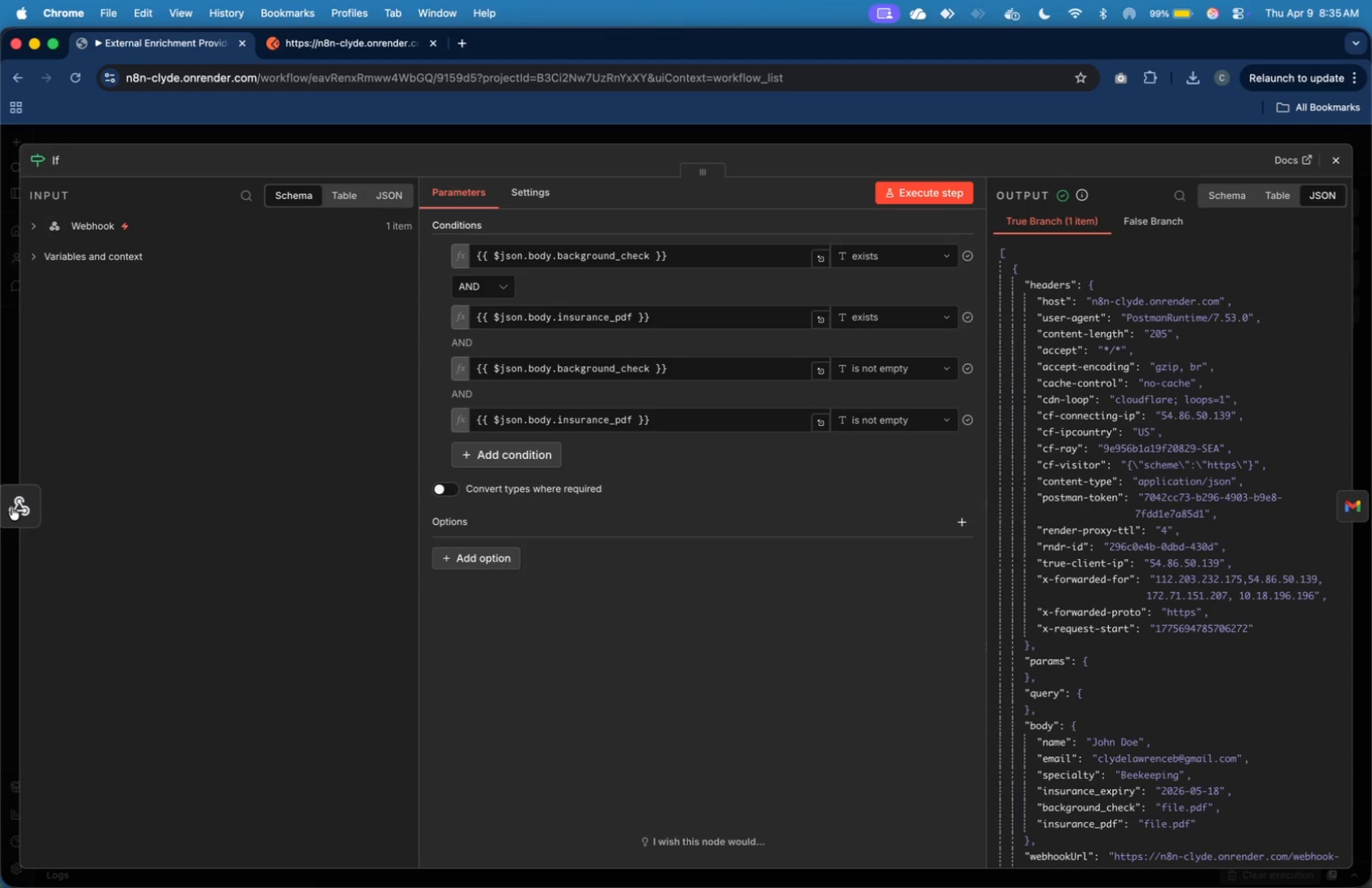 
left_click([12, 507])
 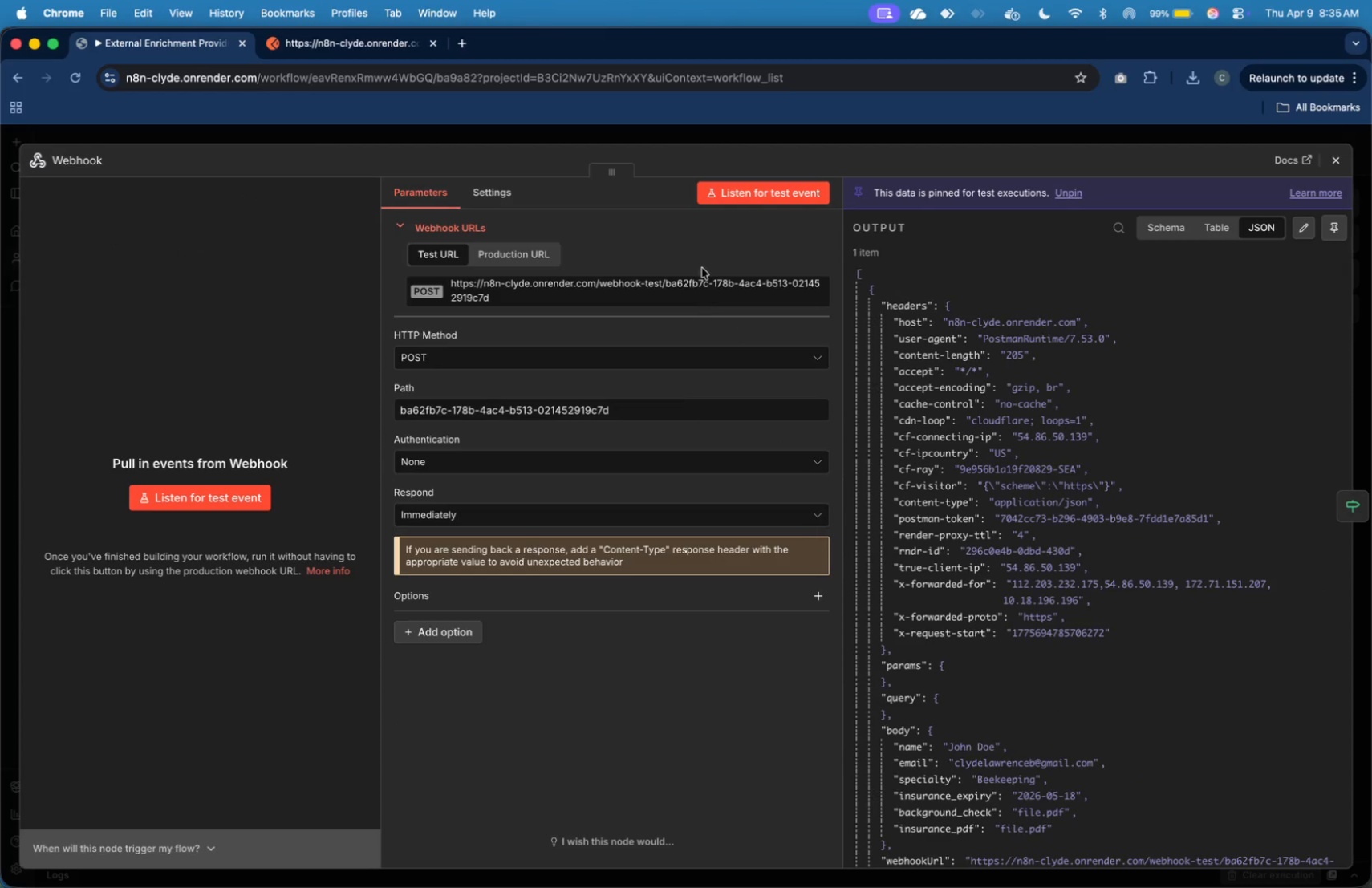 
left_click([740, 182])
 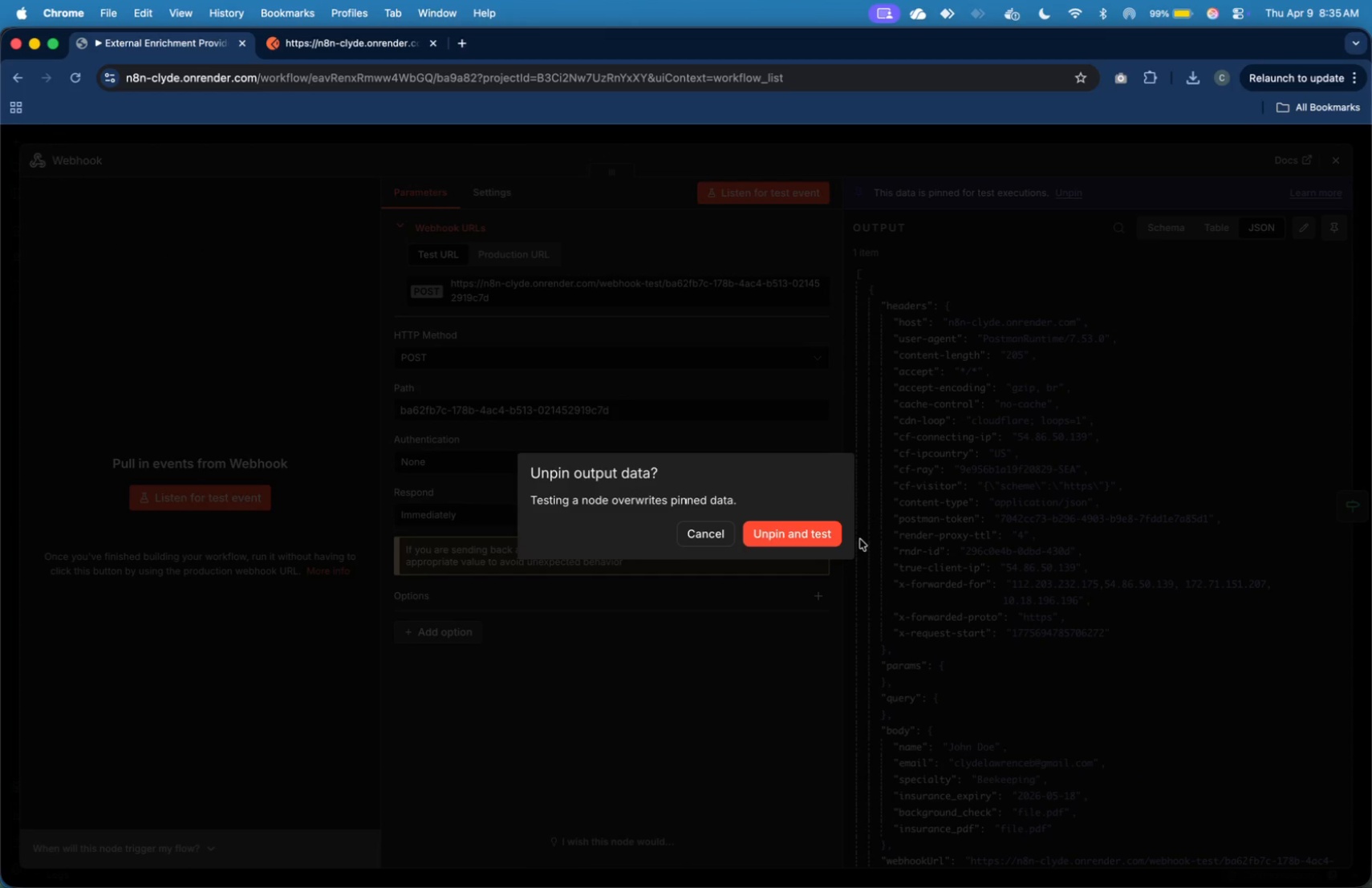 
left_click([837, 536])
 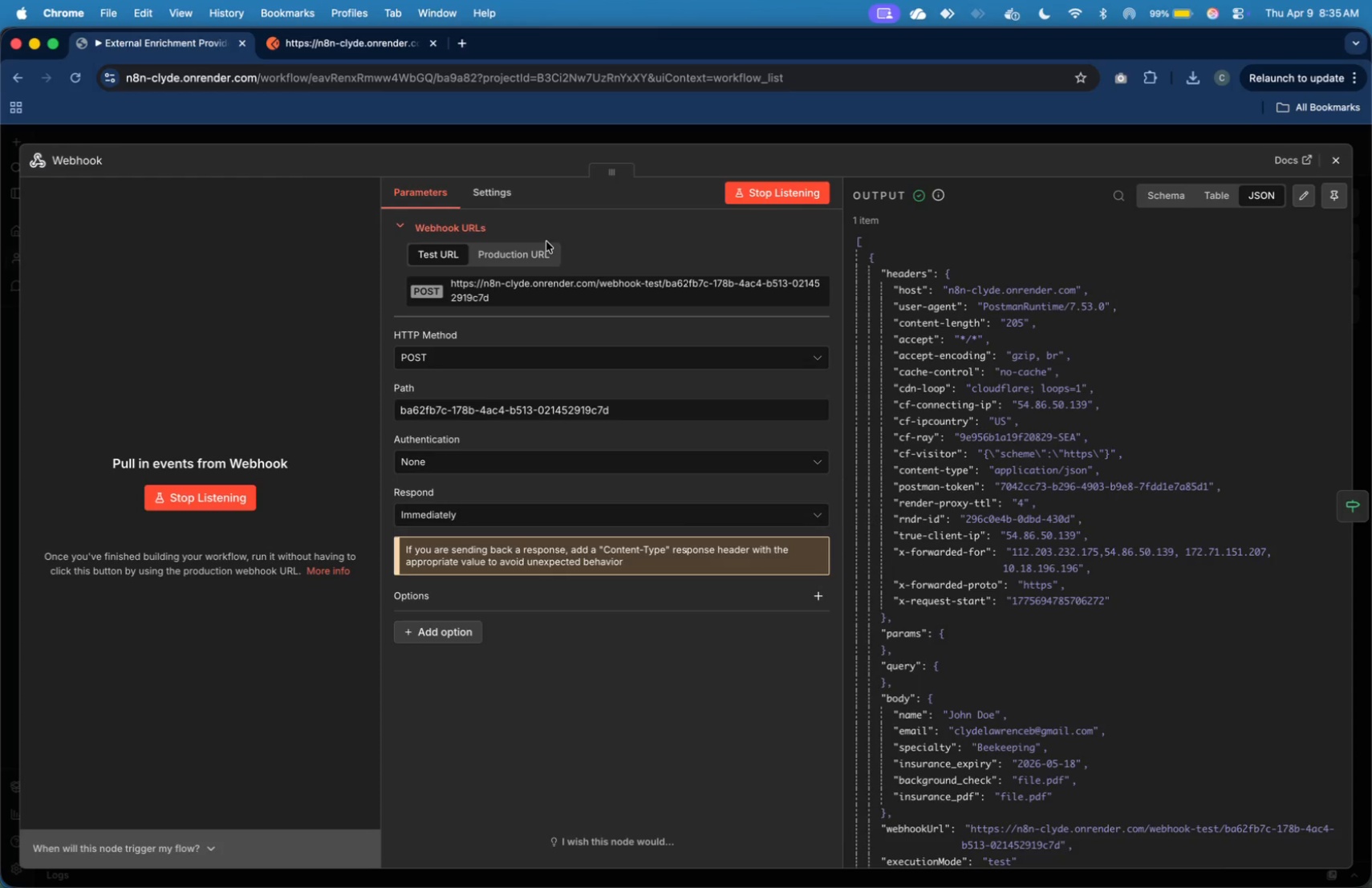 
wait(6.43)
 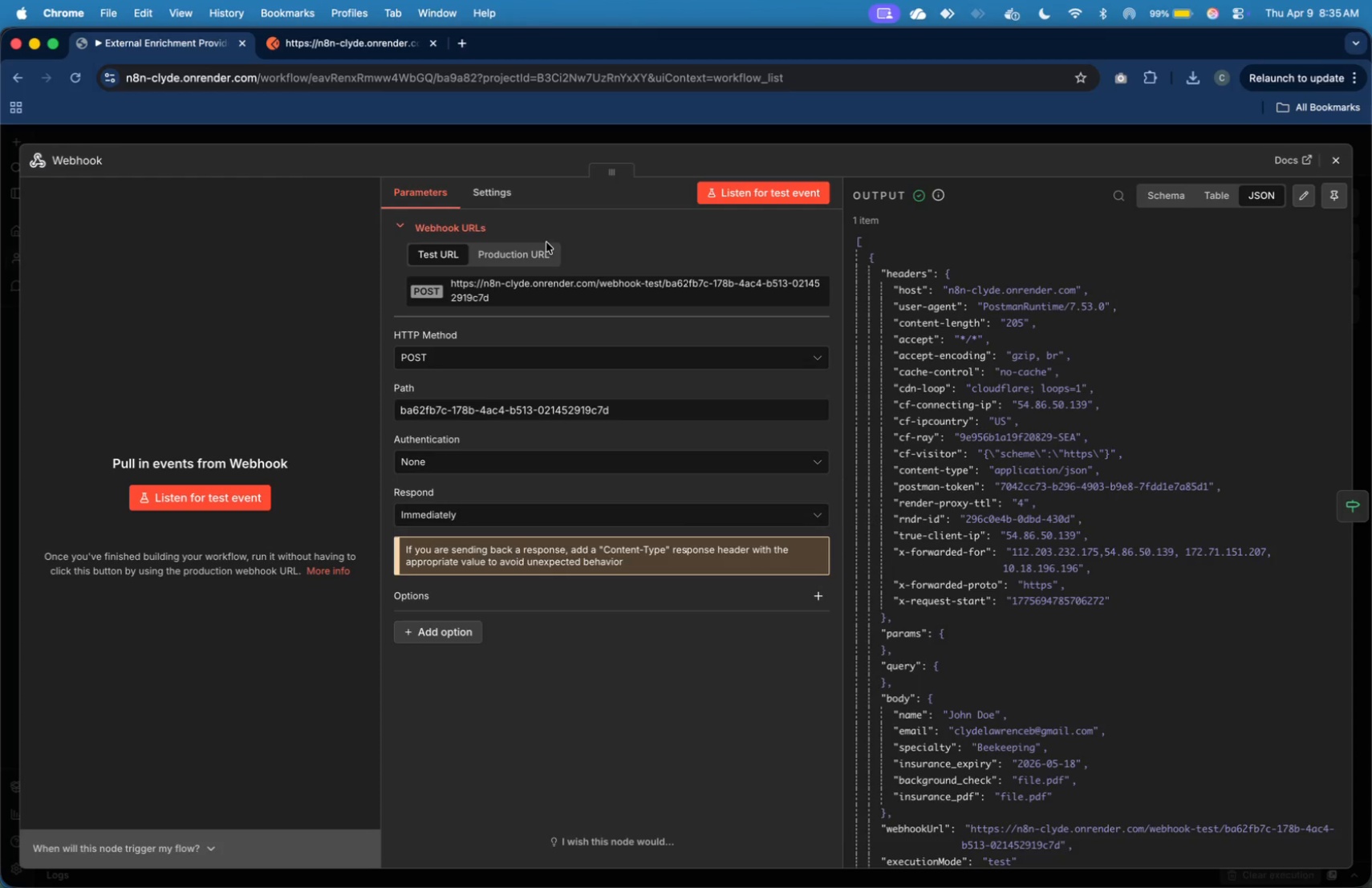 
left_click([412, 48])
 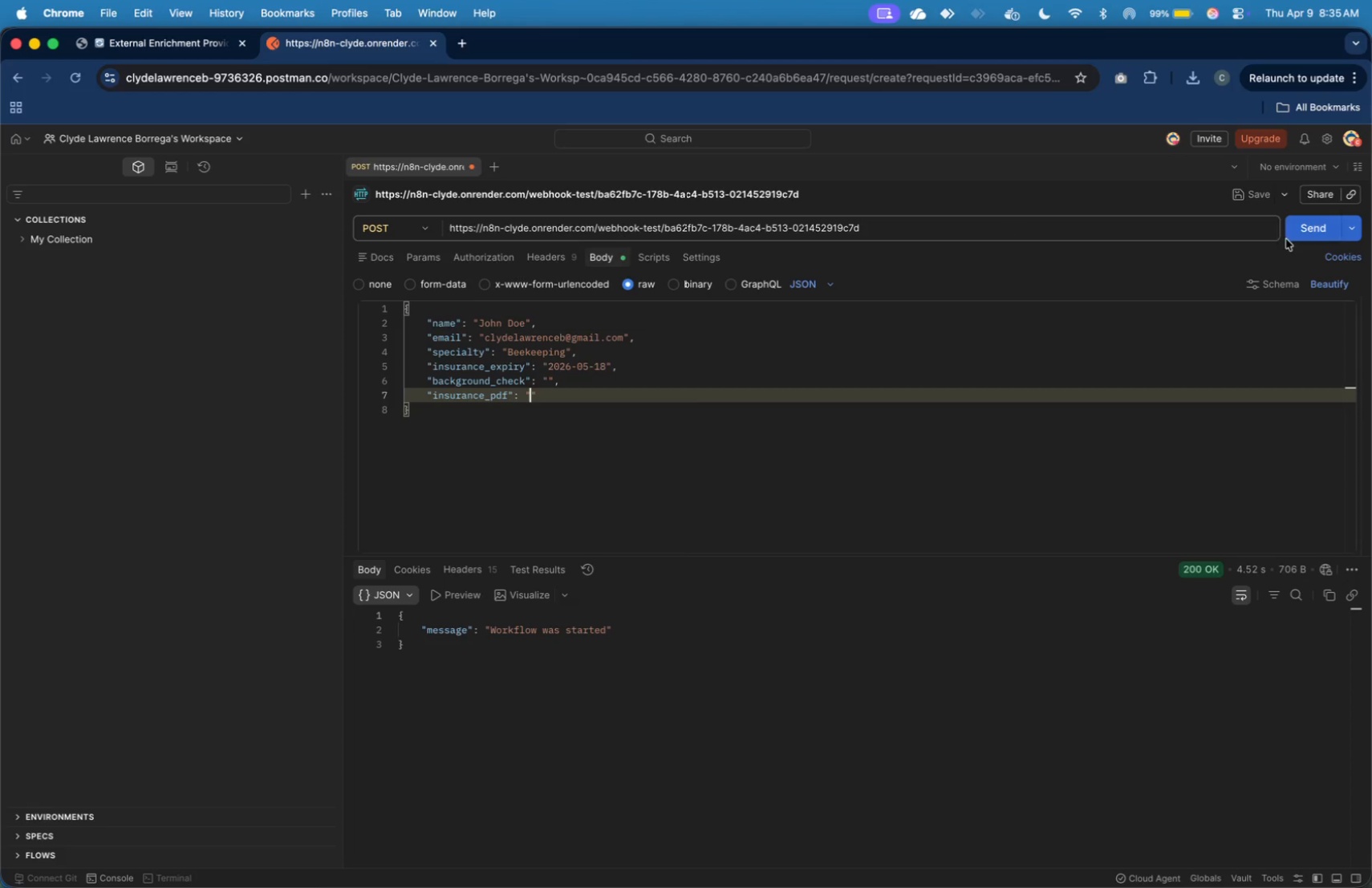 
left_click([1290, 241])
 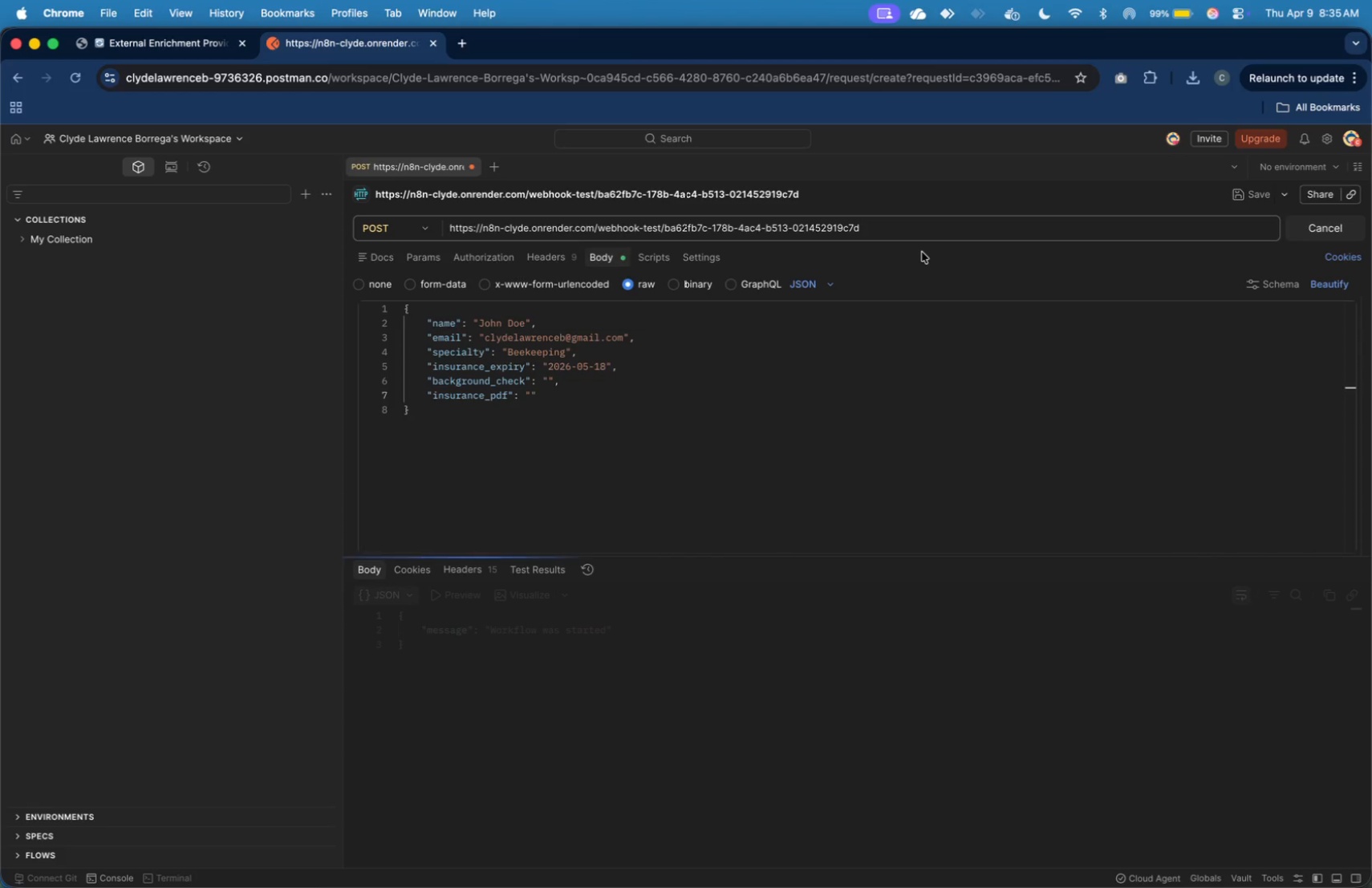 
key(Meta+Tab)